 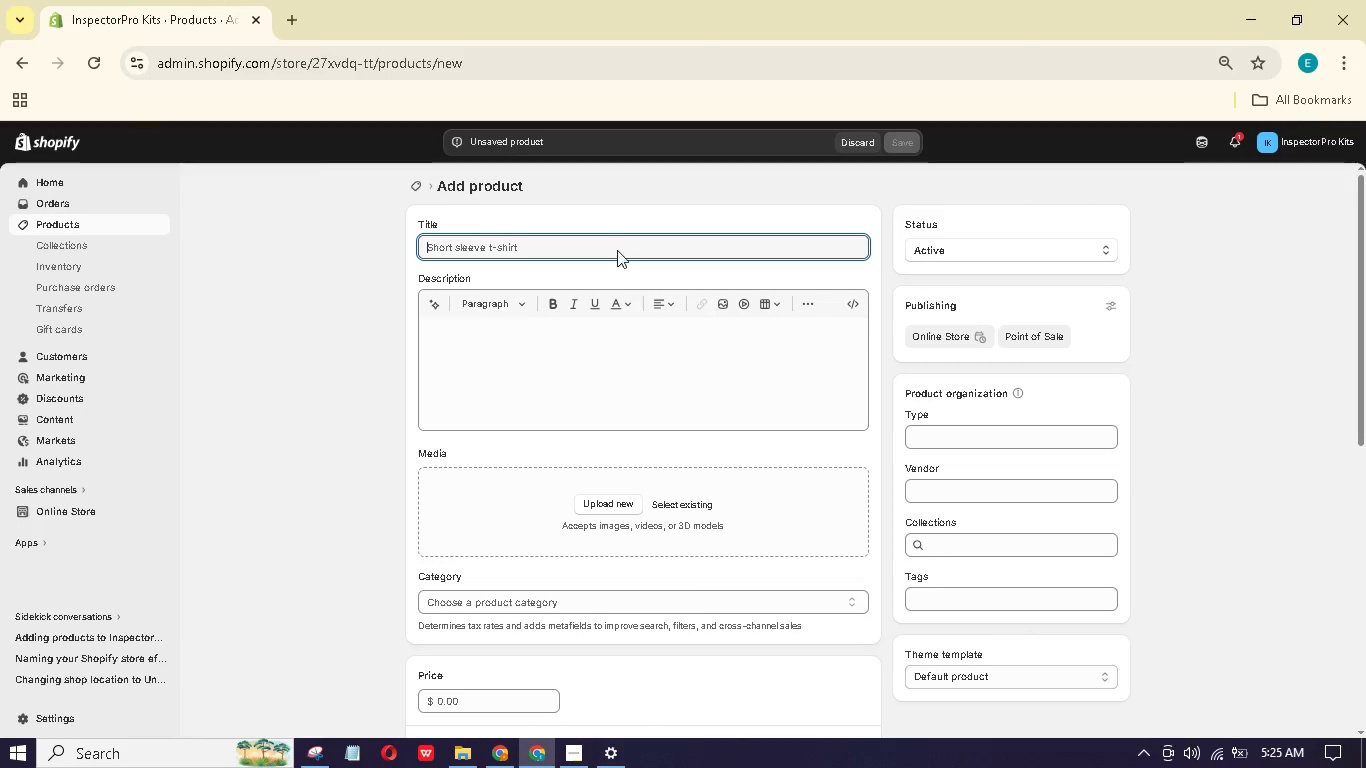 
left_click([617, 246])
 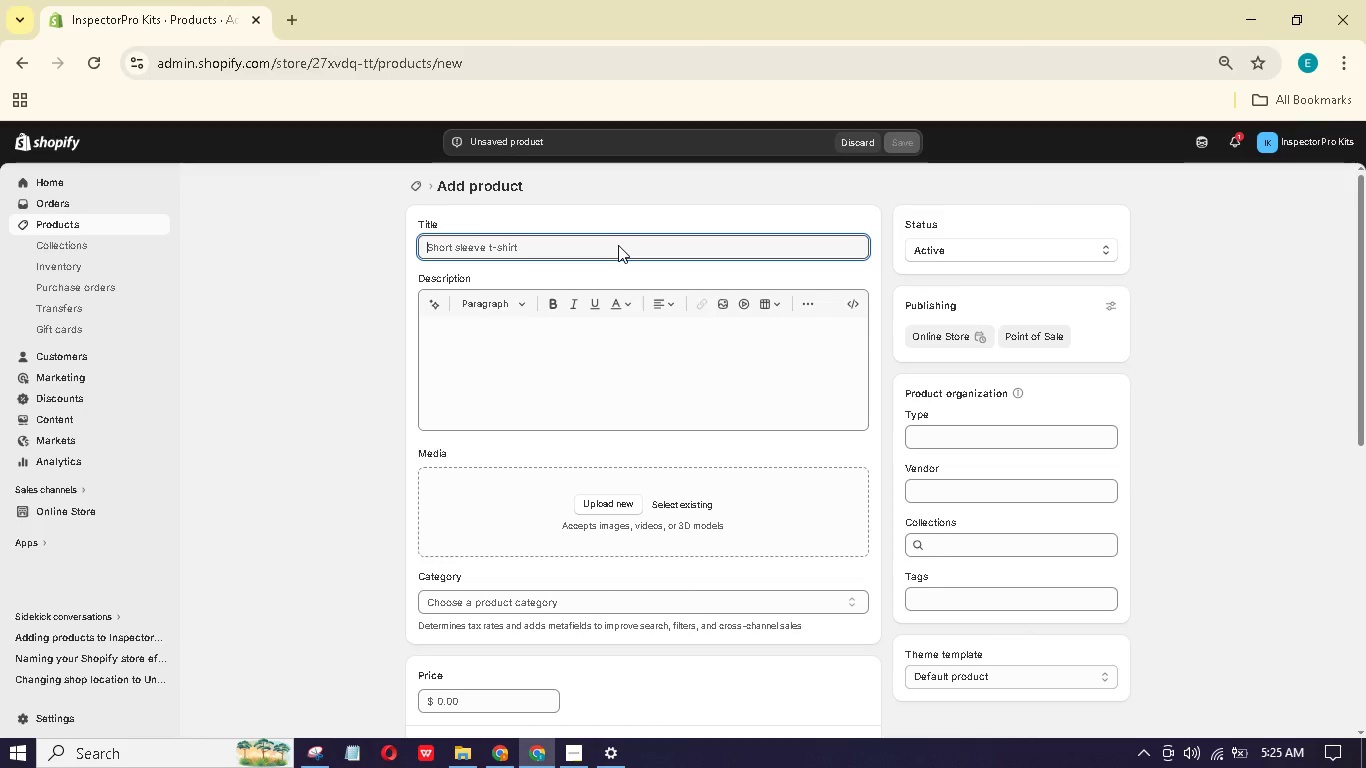 
type(Combintin Circuit Tetr)
 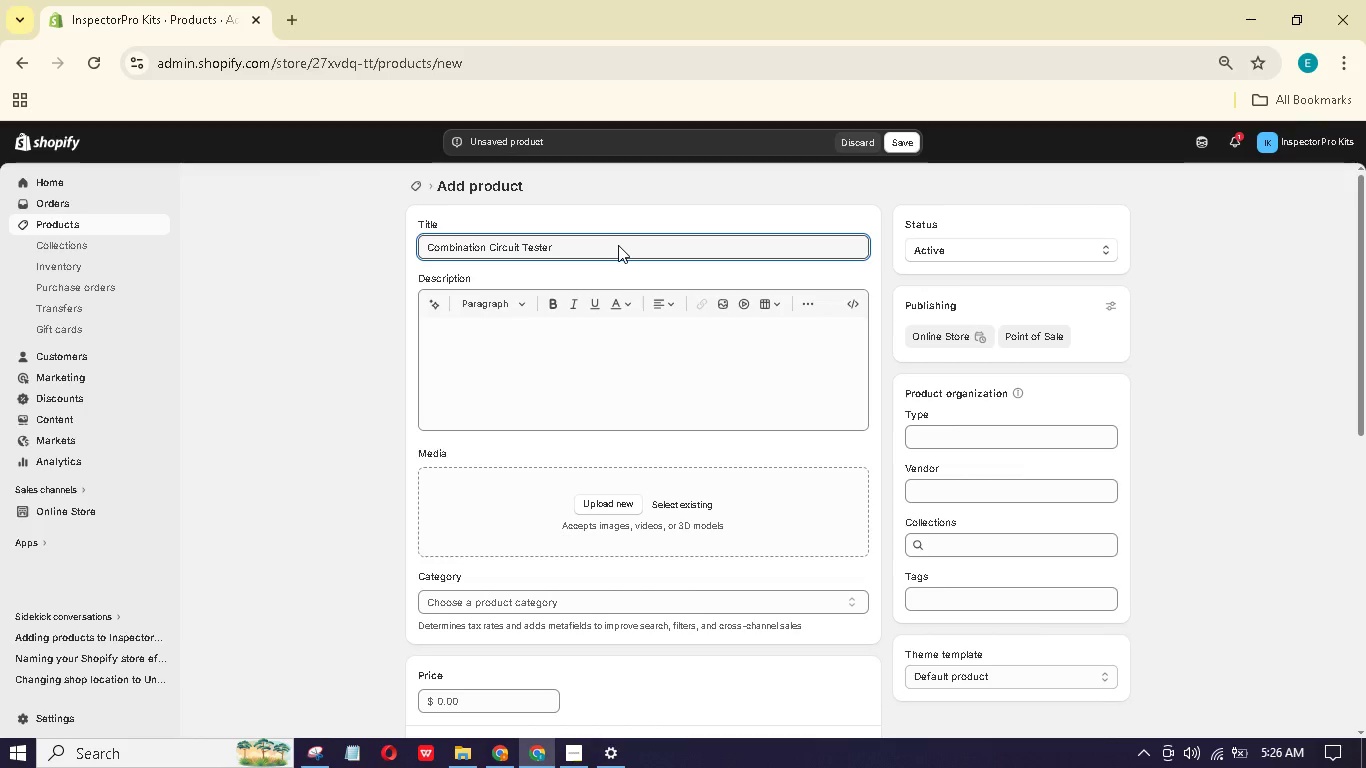 
hold_key(key=A, duration=0.36)
 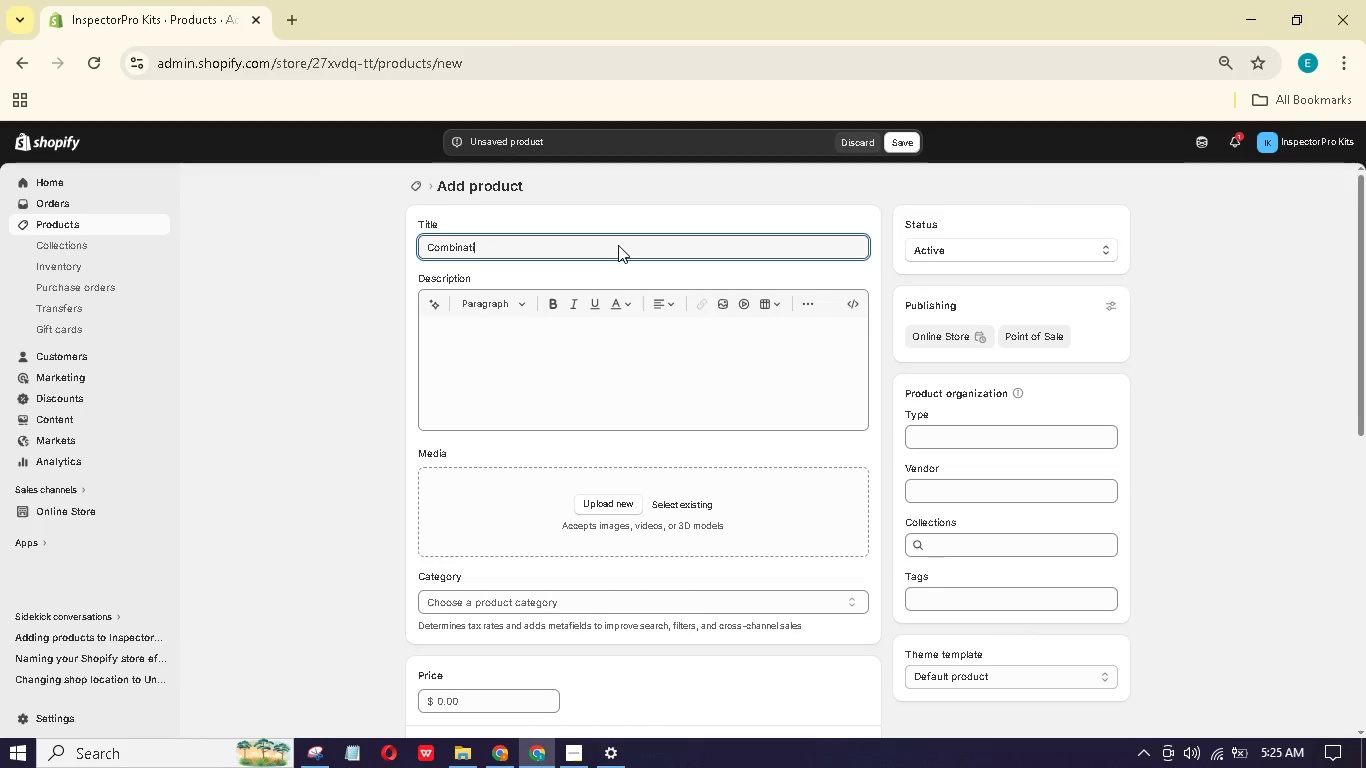 
hold_key(key=S, duration=0.33)
 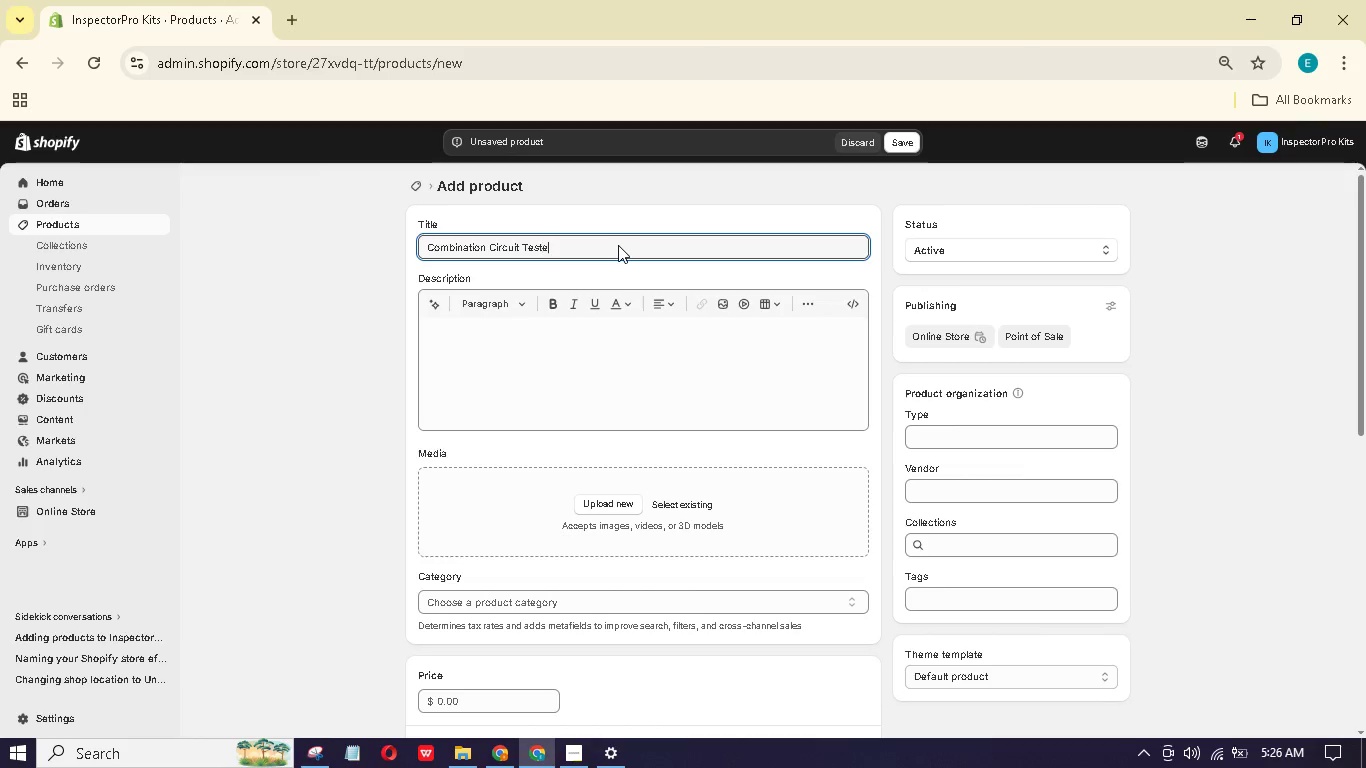 
hold_key(key=E, duration=0.34)
 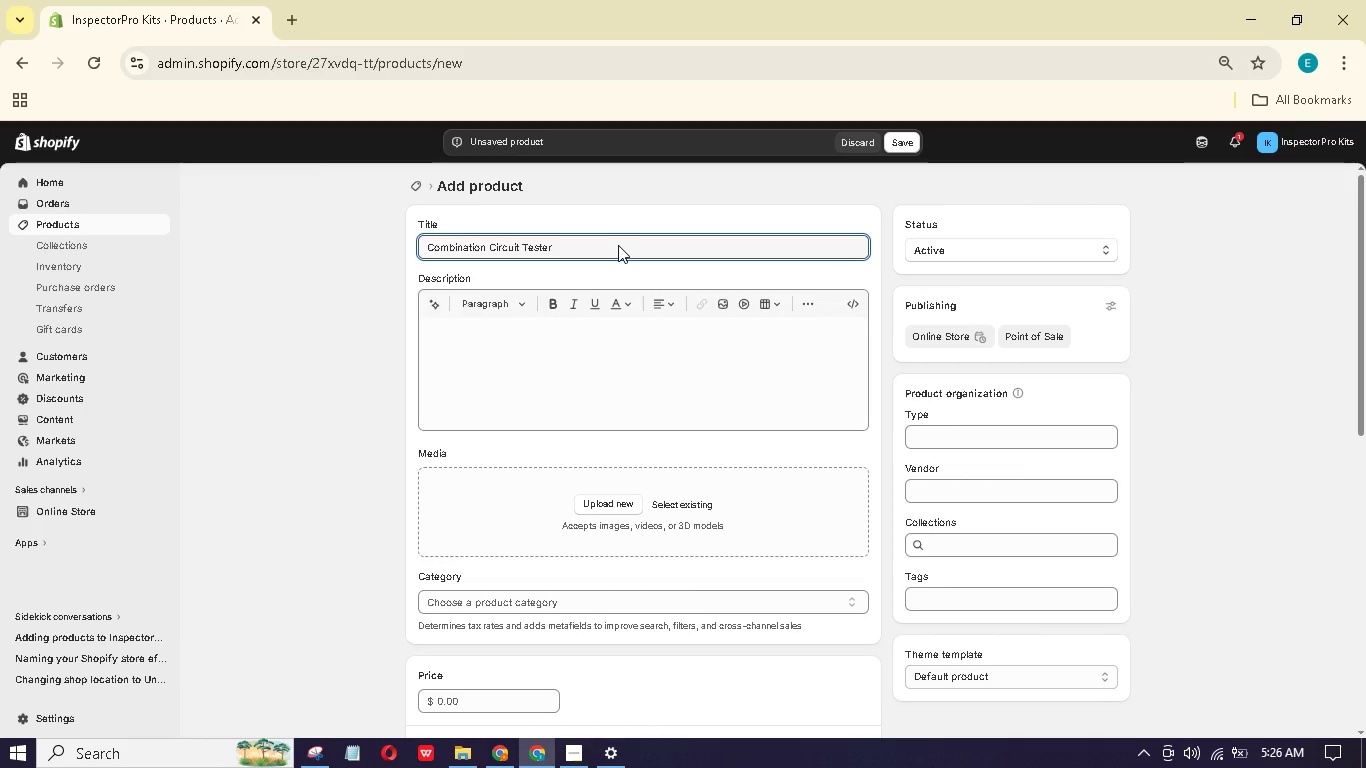 
left_click([573, 364])
 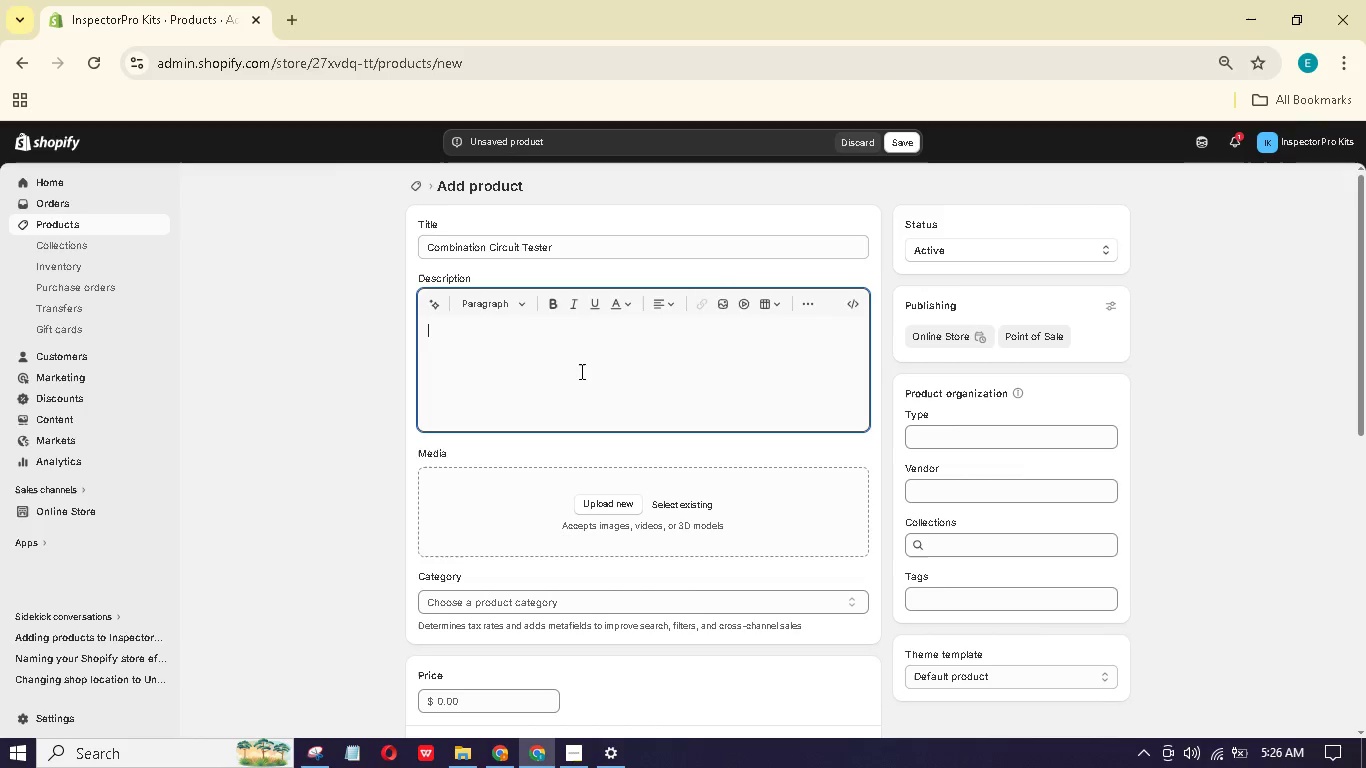 
left_click([615, 508])
 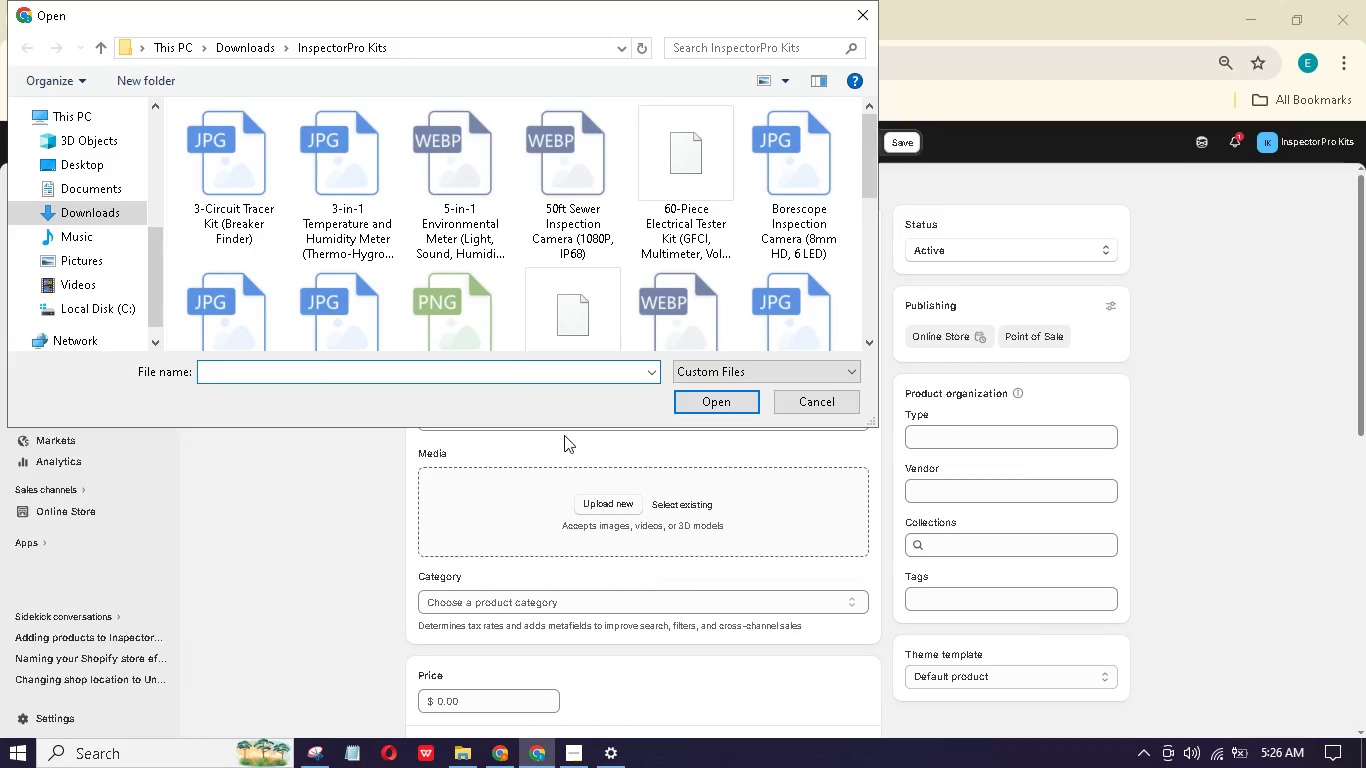 
left_click([490, 324])
 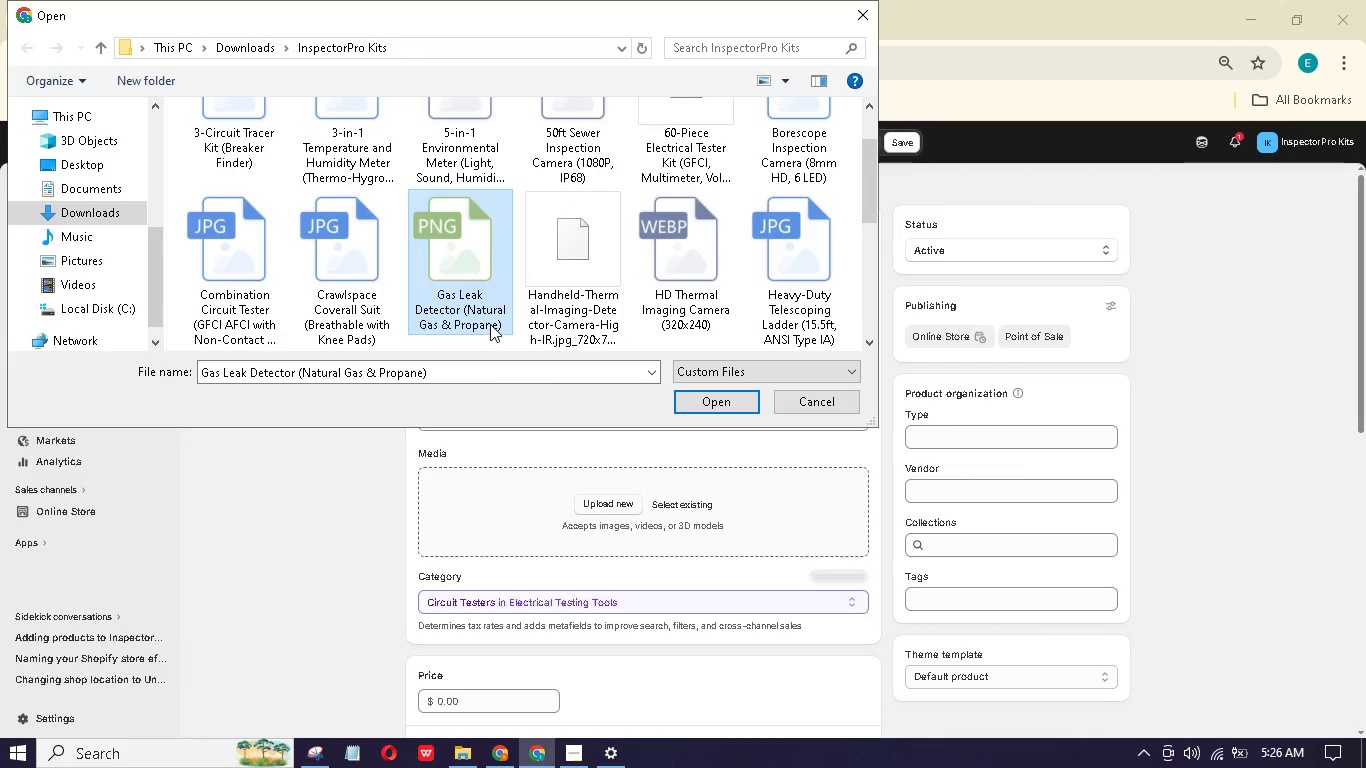 
key(C)
 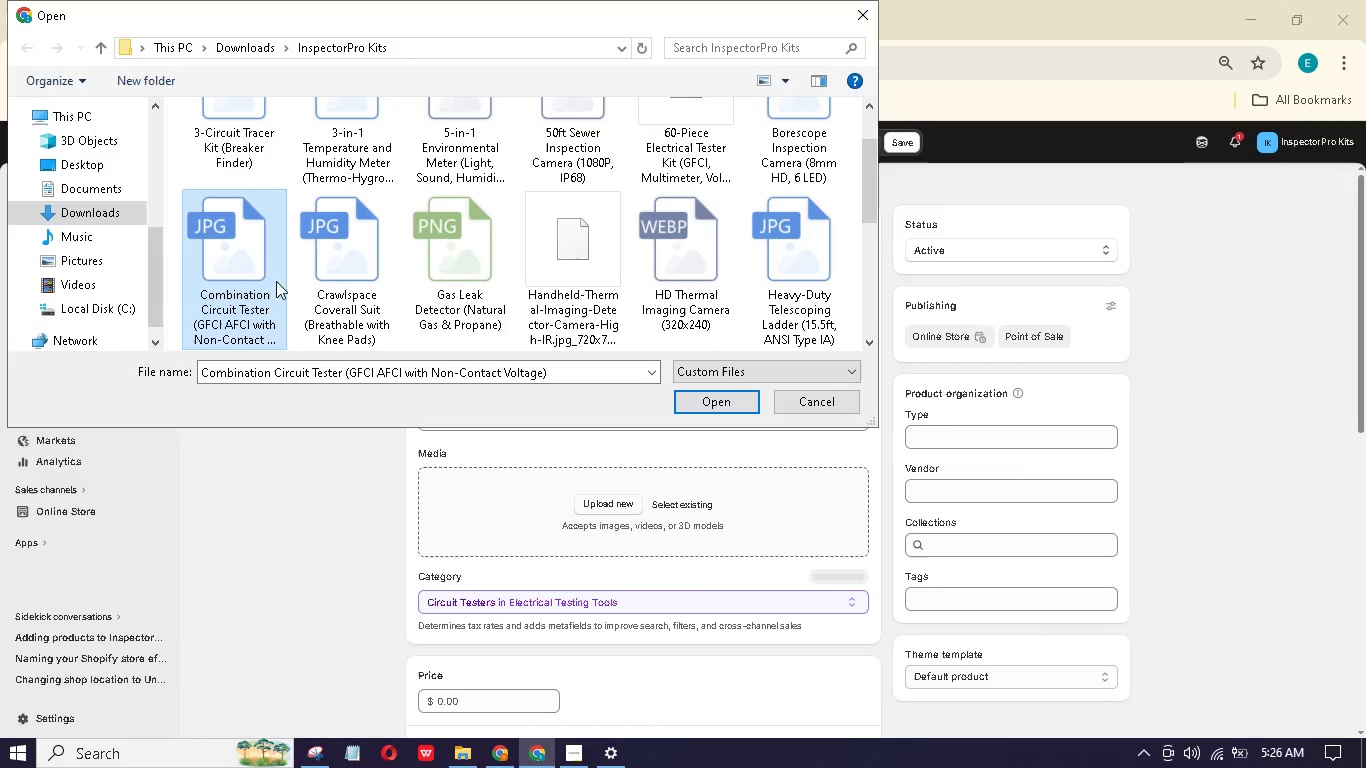 
double_click([270, 280])
 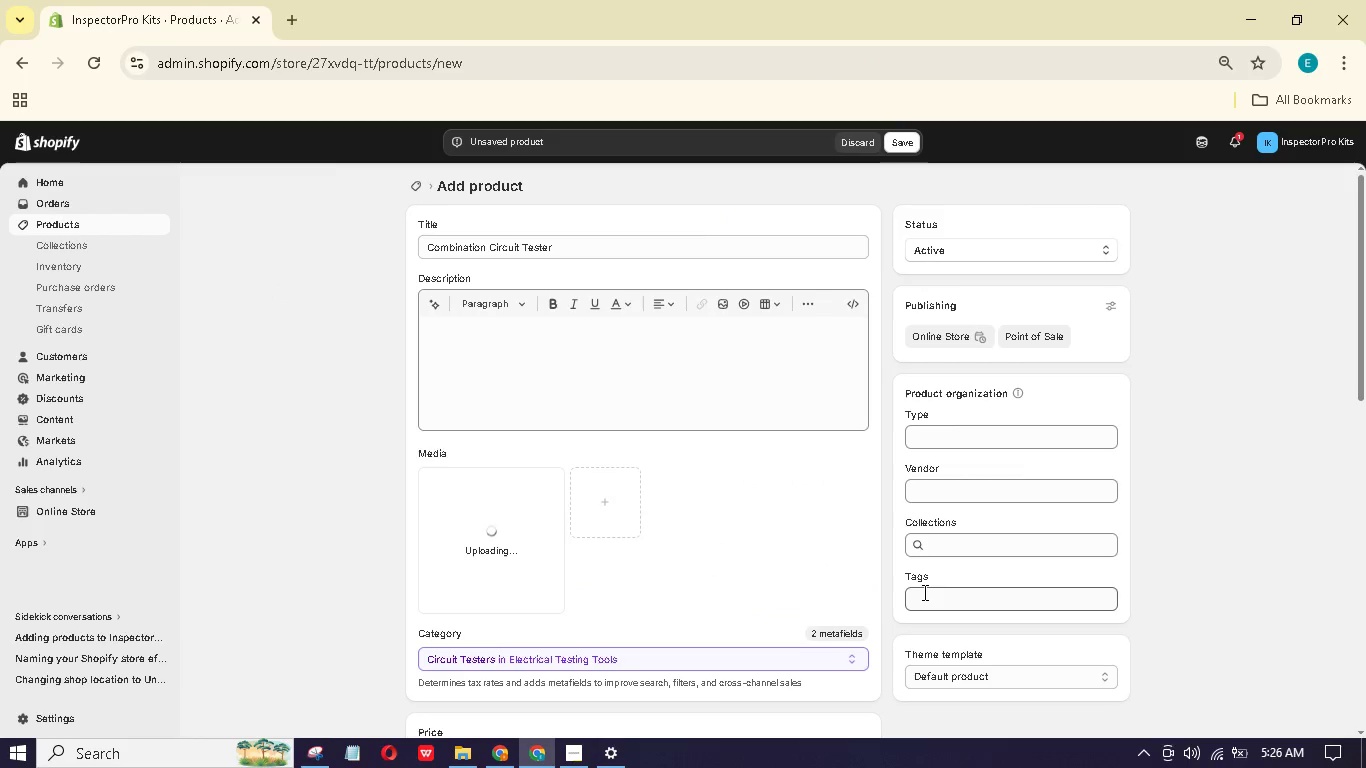 
left_click([929, 597])
 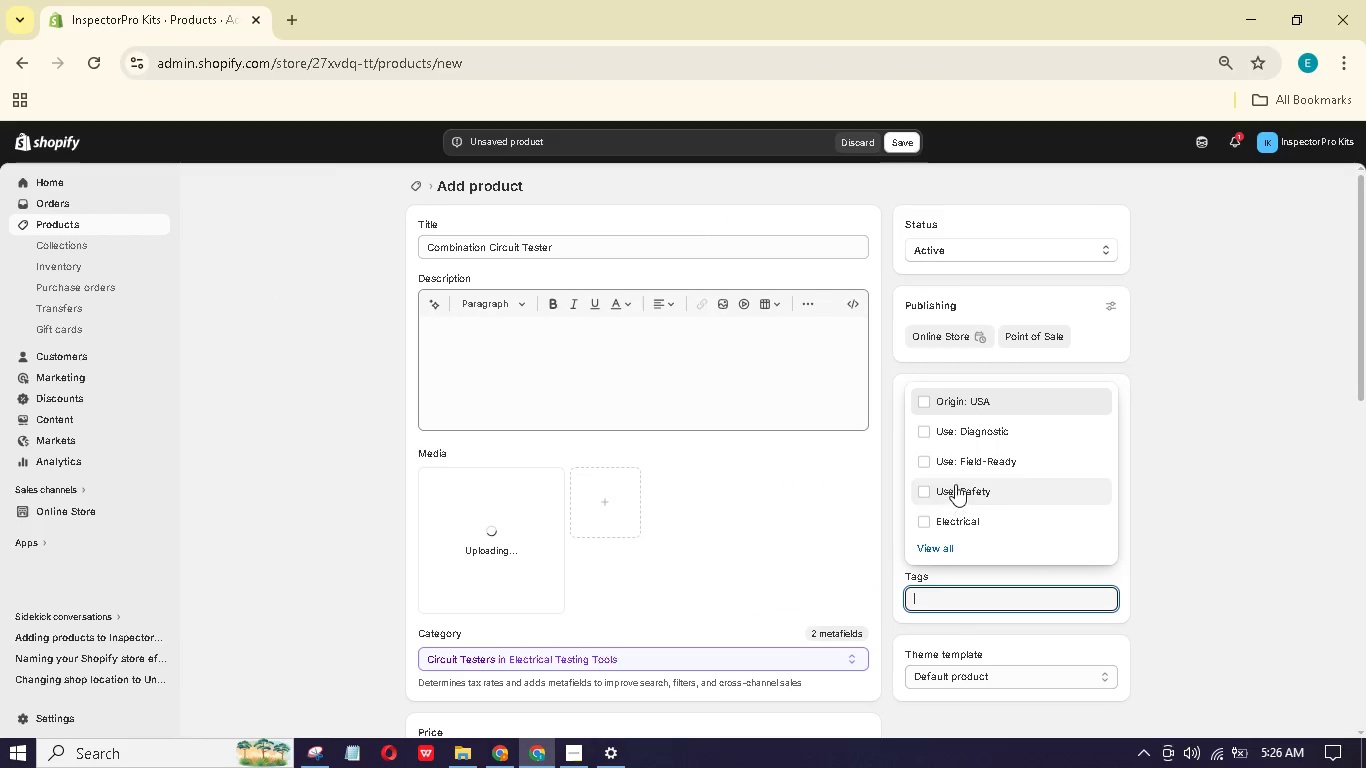 
left_click([938, 433])
 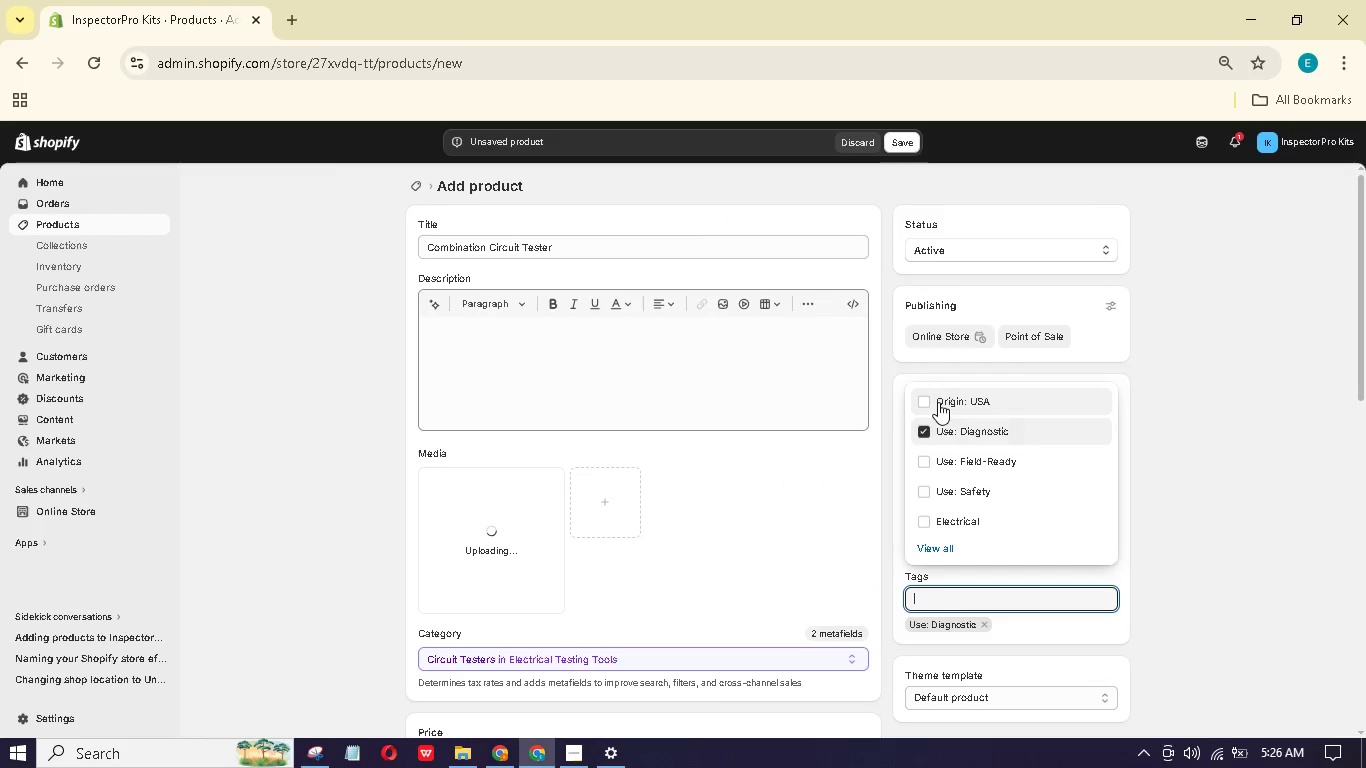 
left_click([938, 402])
 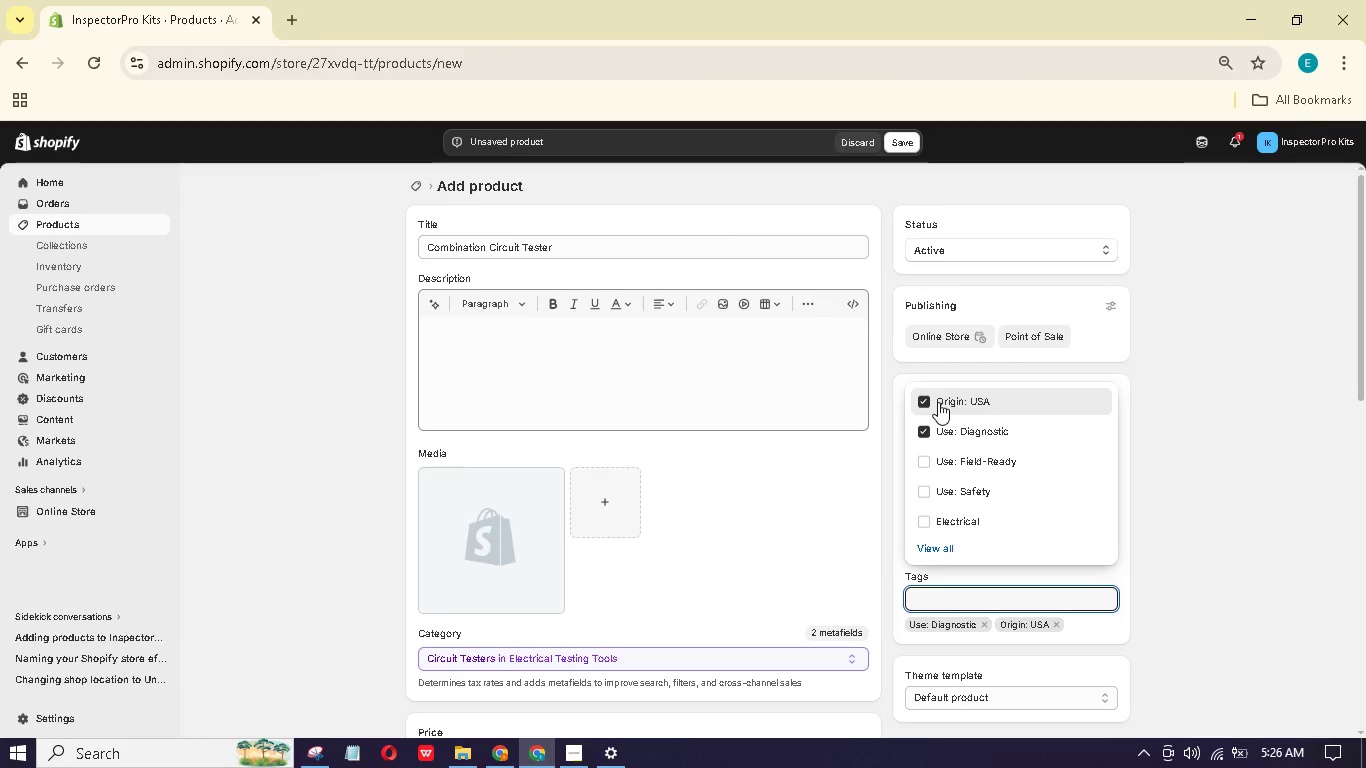 
wait(5.67)
 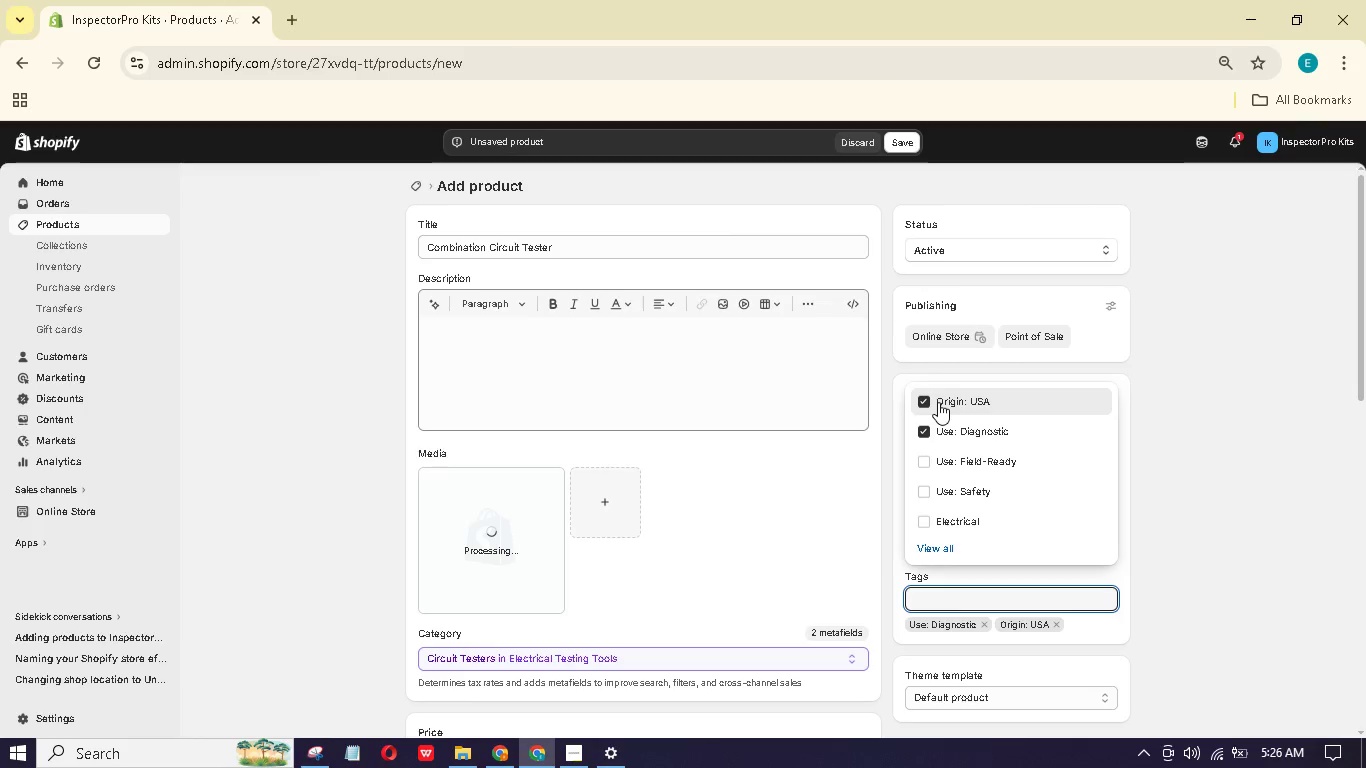 
left_click([956, 492])
 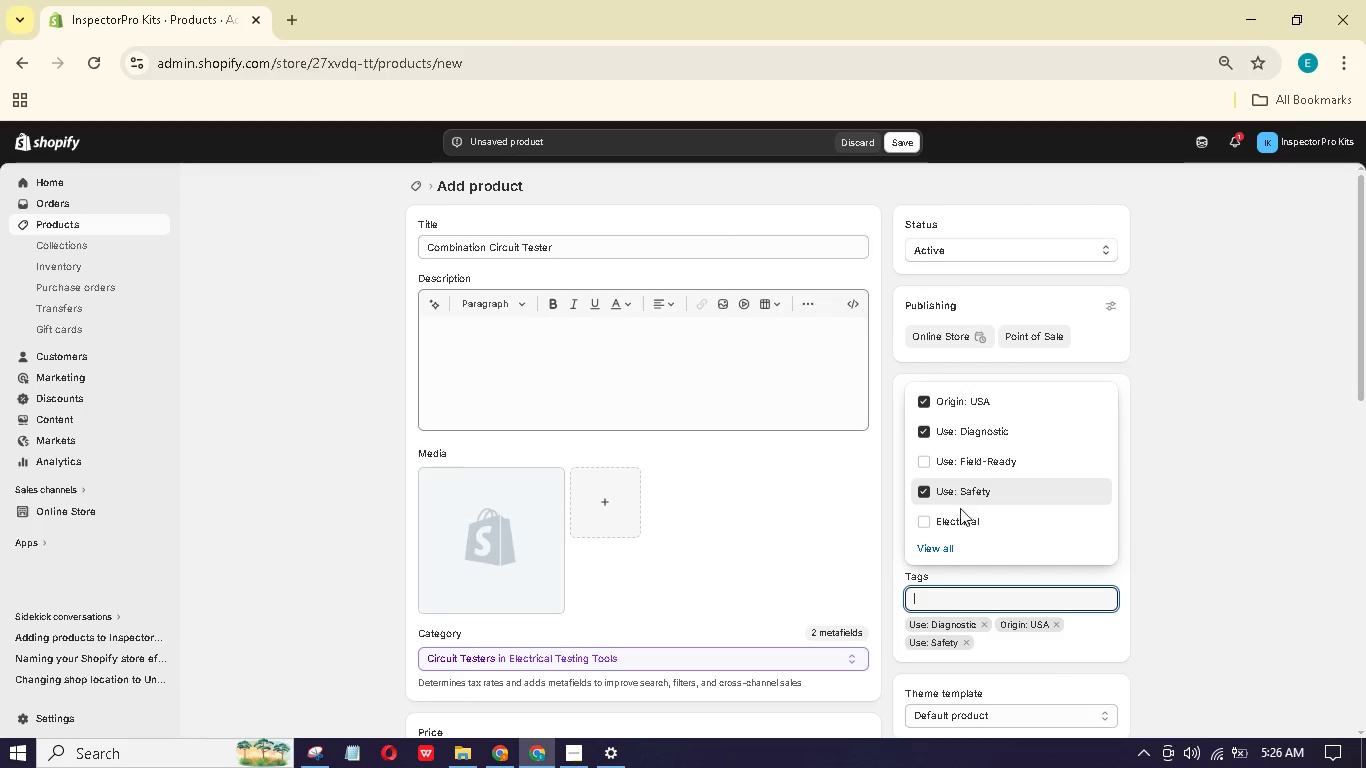 
left_click([966, 527])
 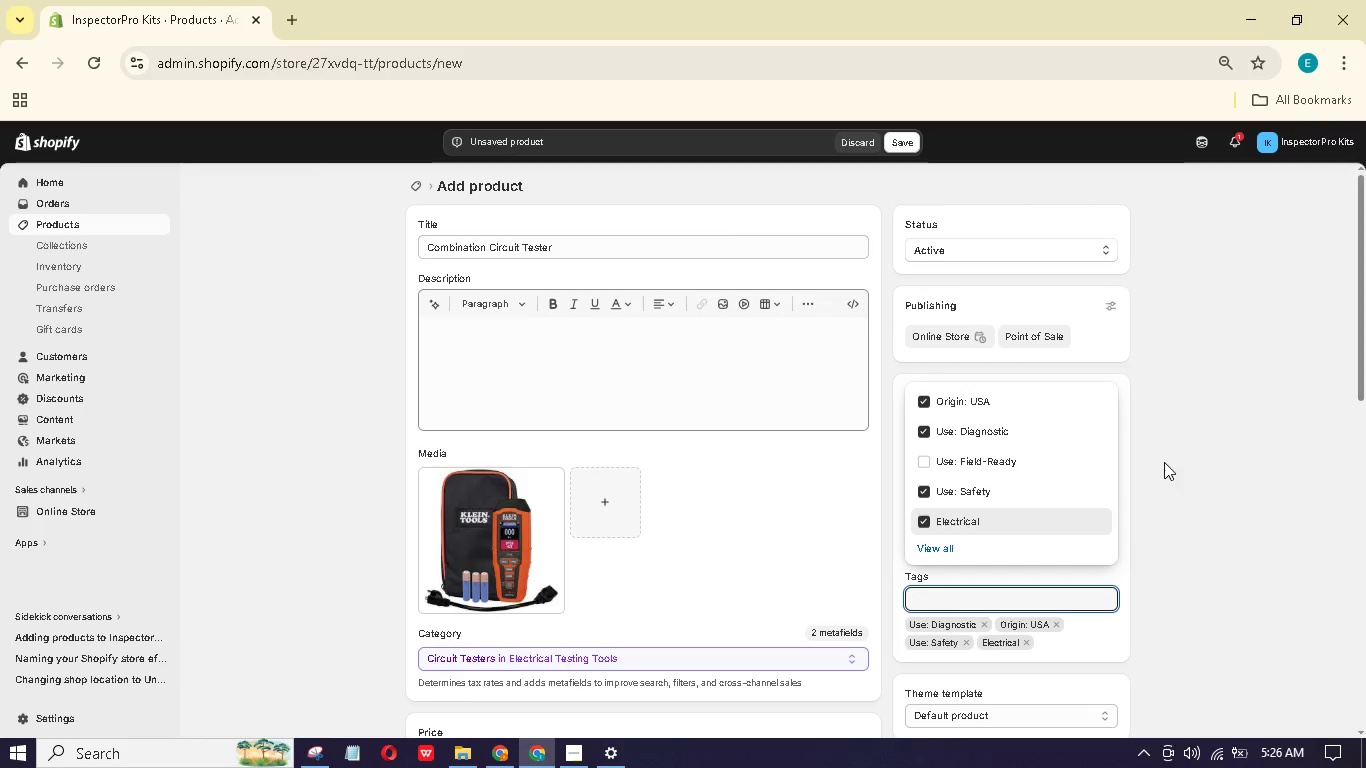 
left_click([1177, 440])
 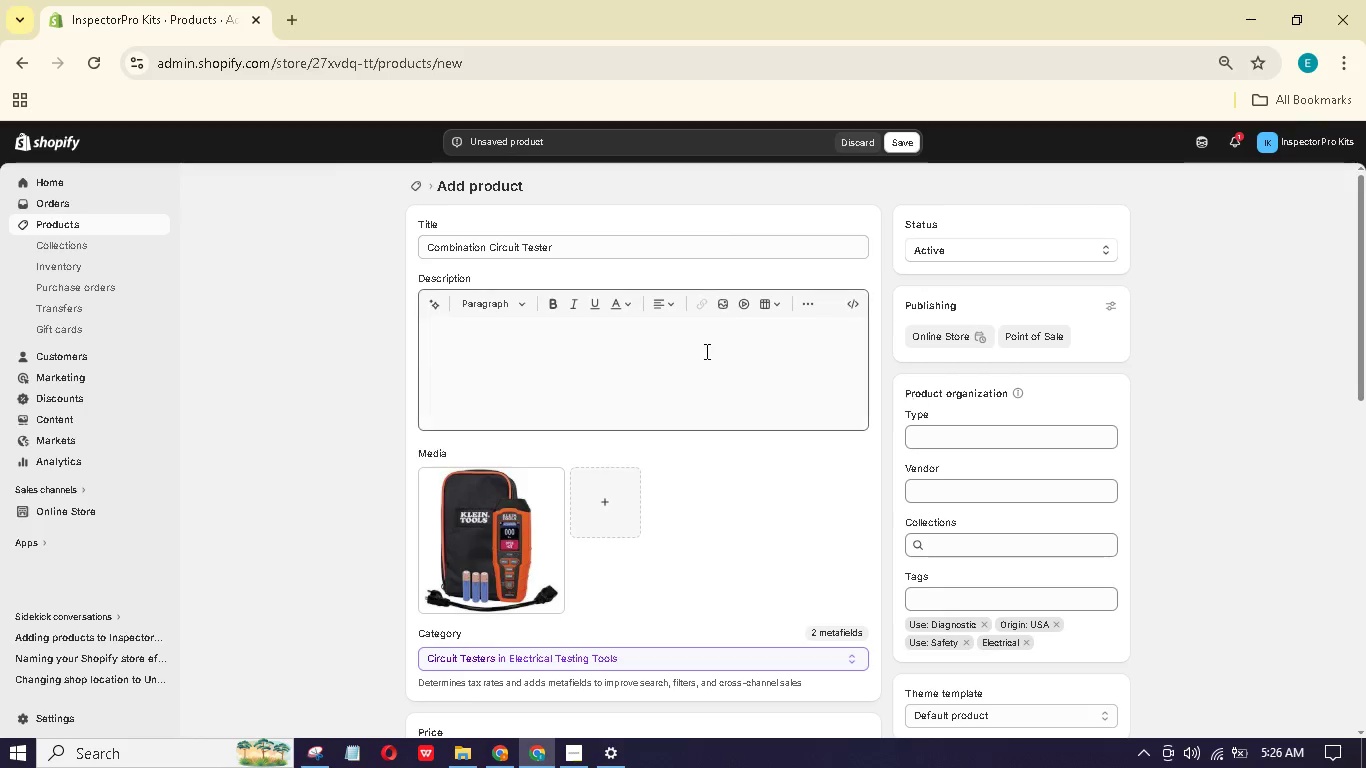 
left_click([705, 351])
 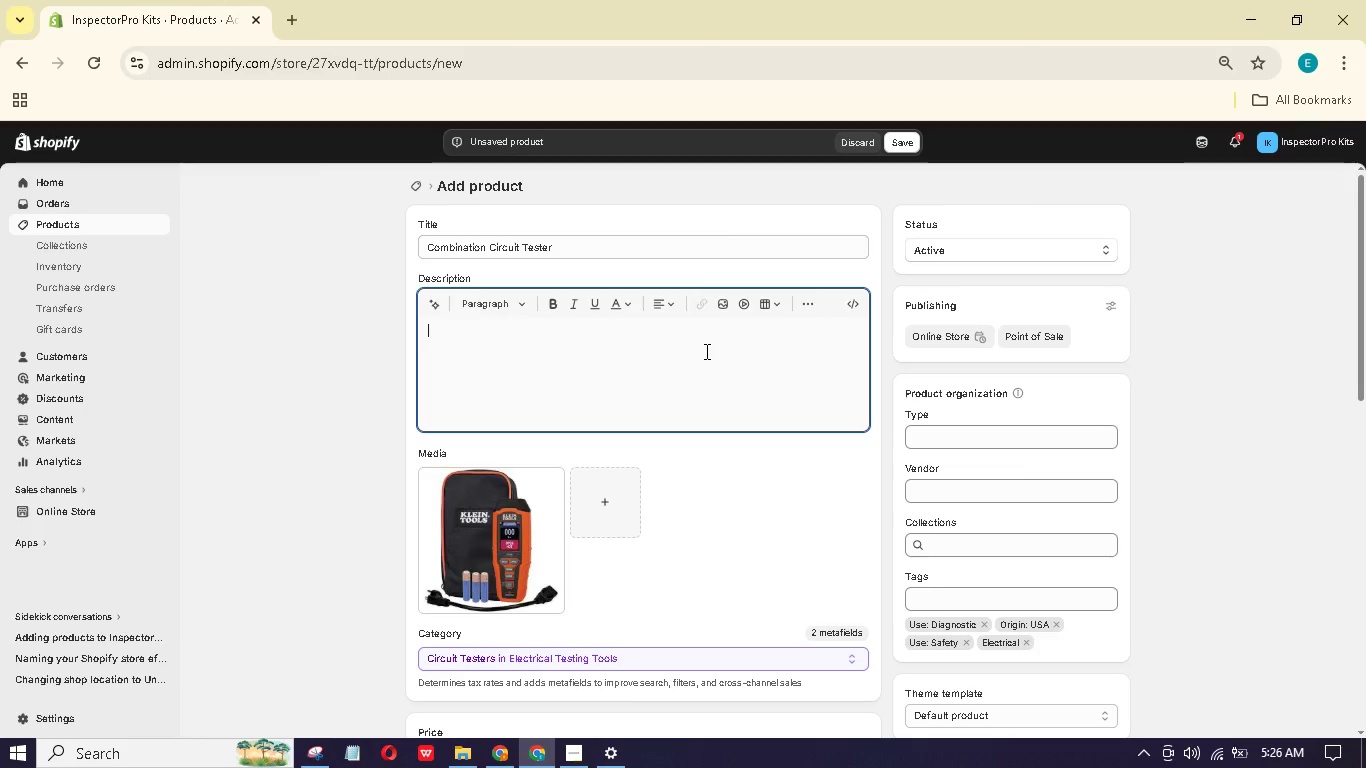 
wait(6.17)
 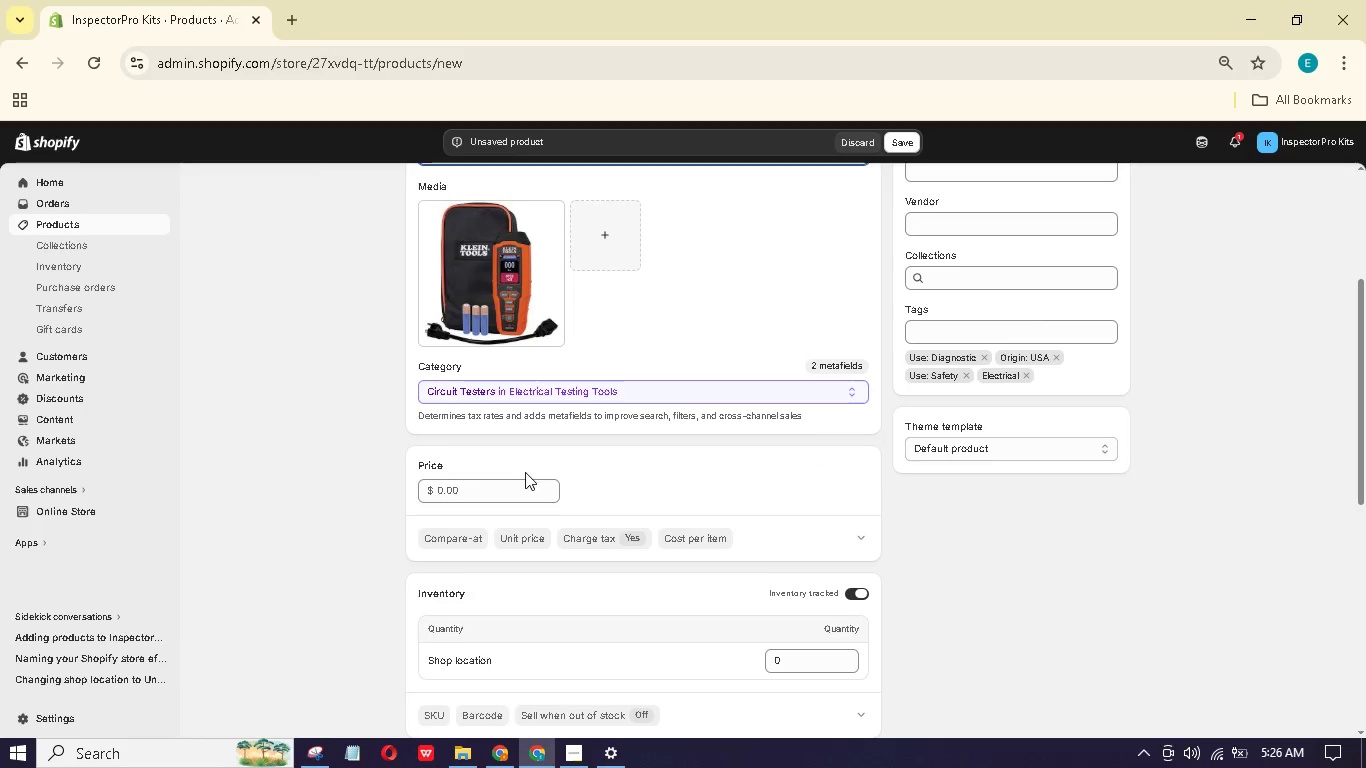 
left_click([508, 492])
 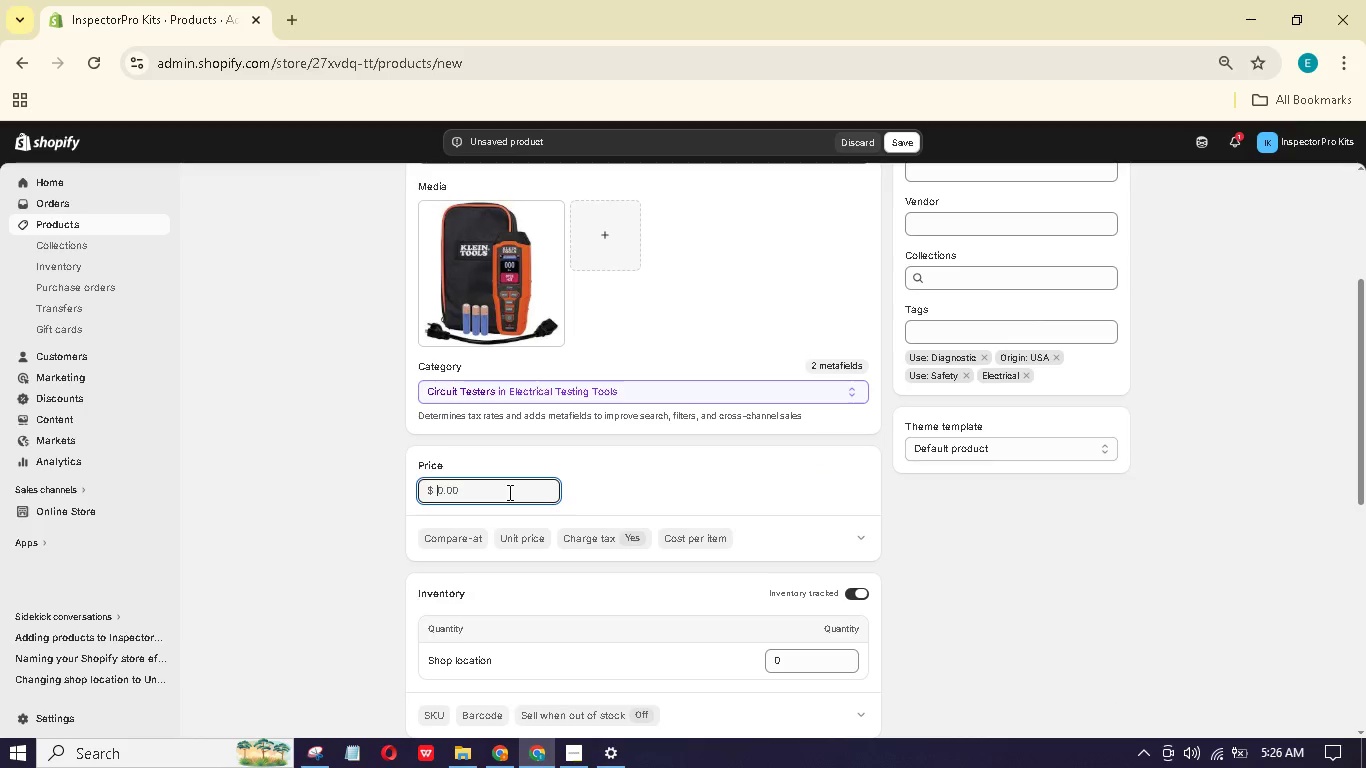 
scroll: coordinate [595, 428], scroll_direction: down, amount: 4.0
 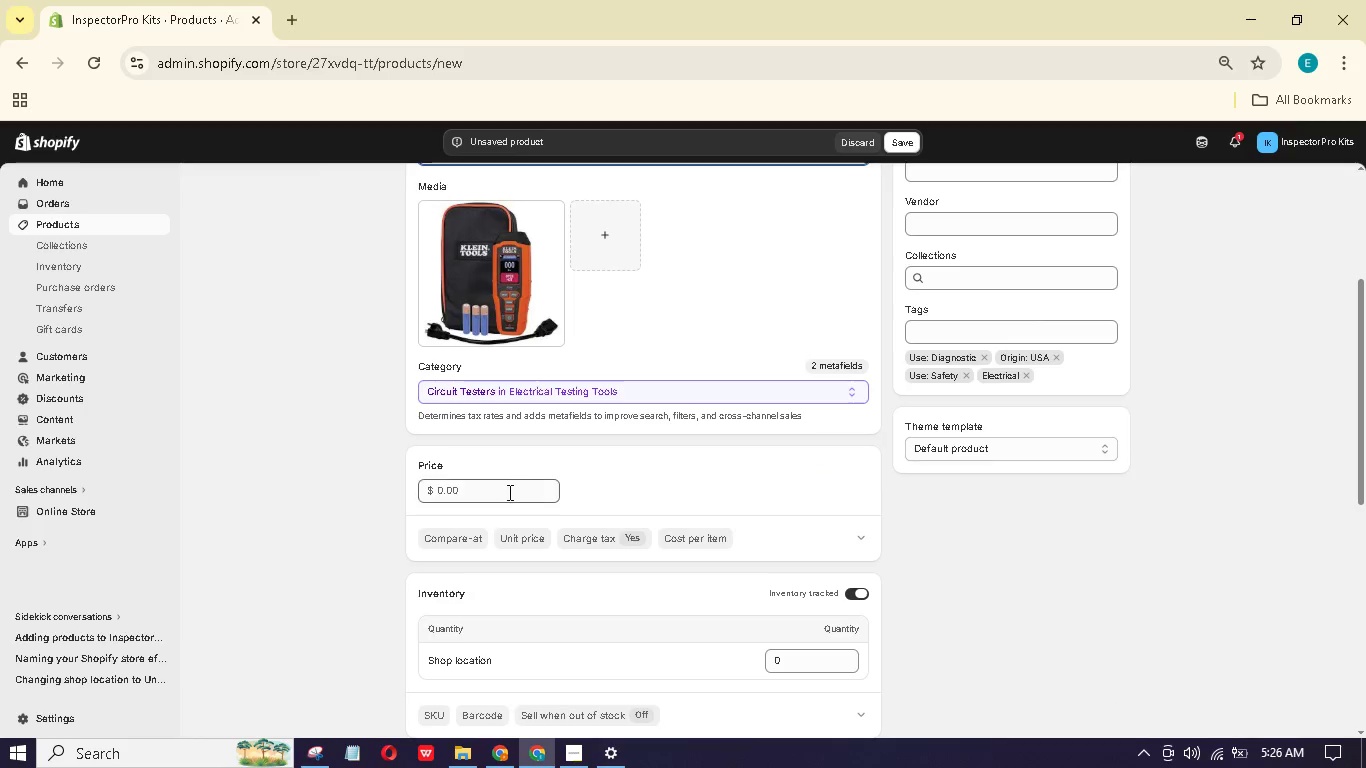 
key(Numpad3)
 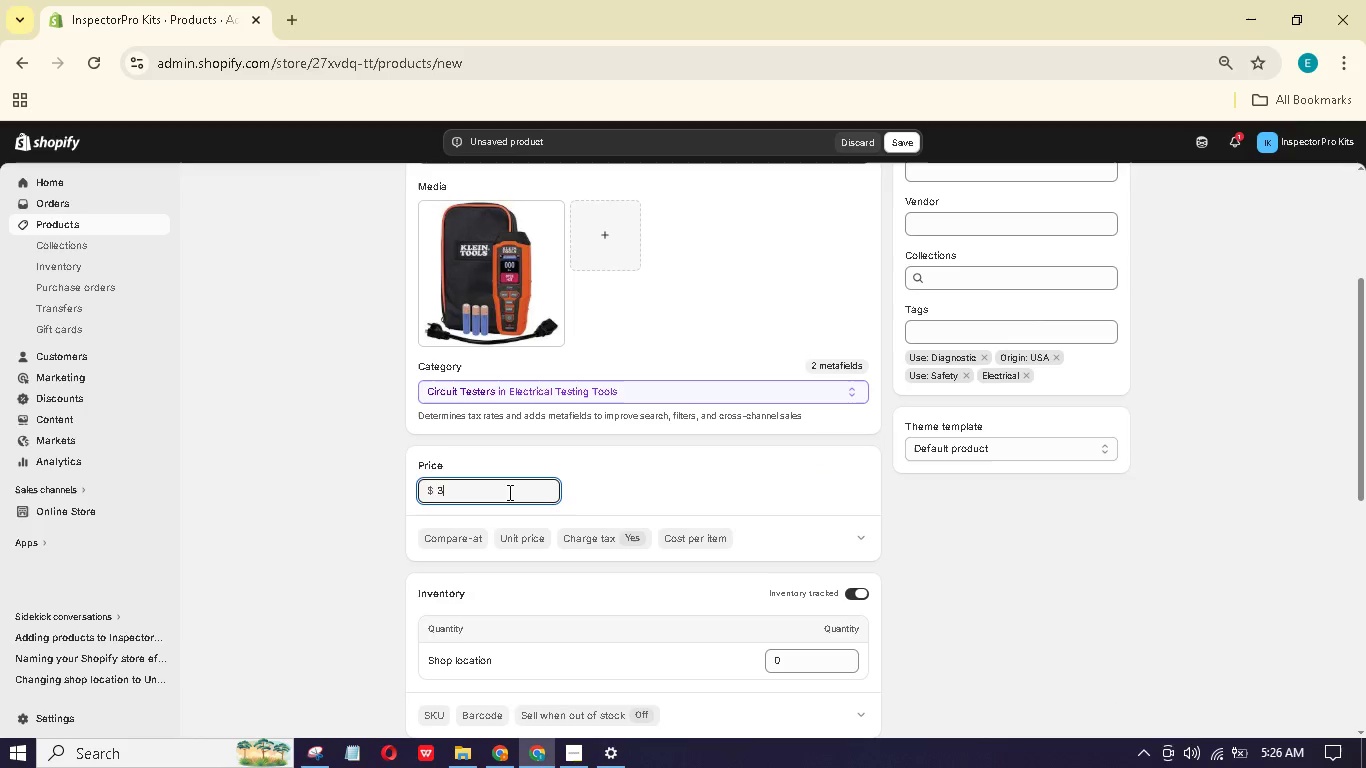 
key(Numpad9)
 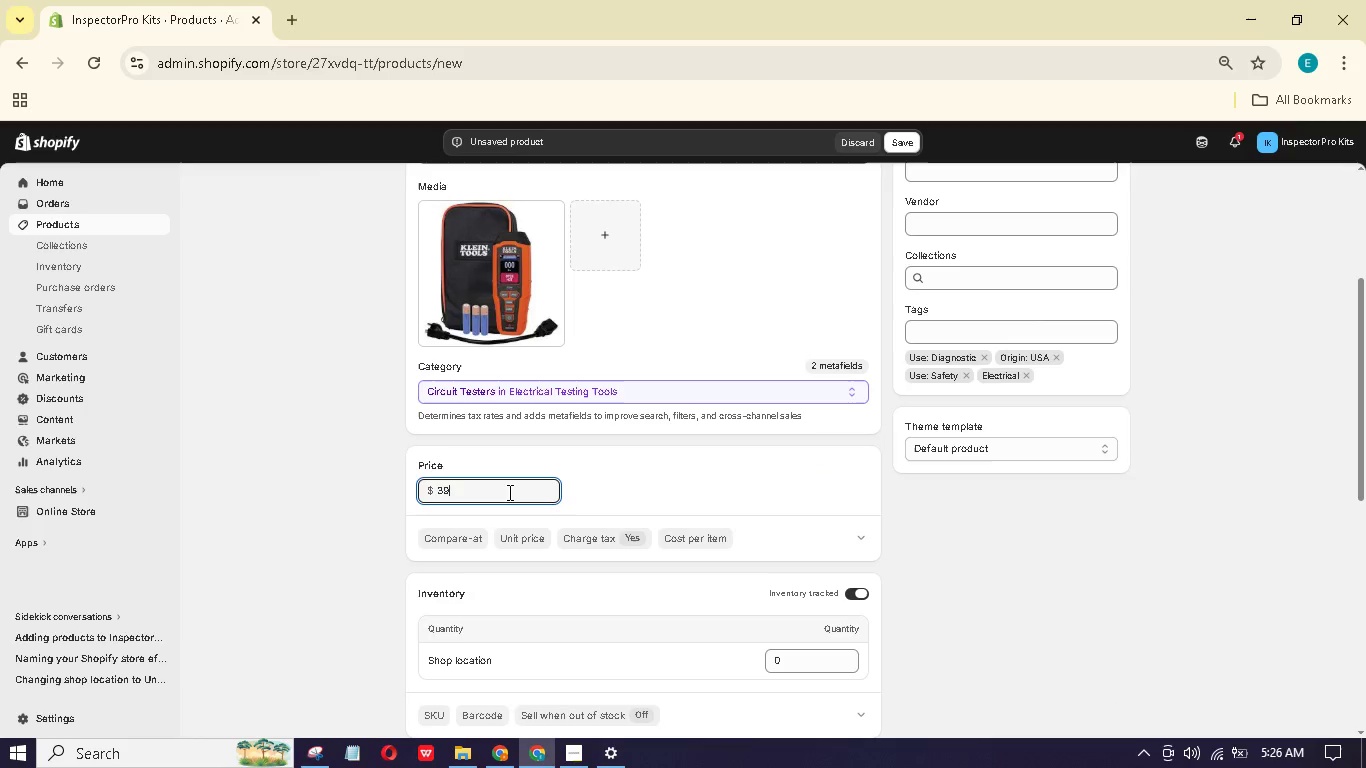 
key(NumpadDecimal)
 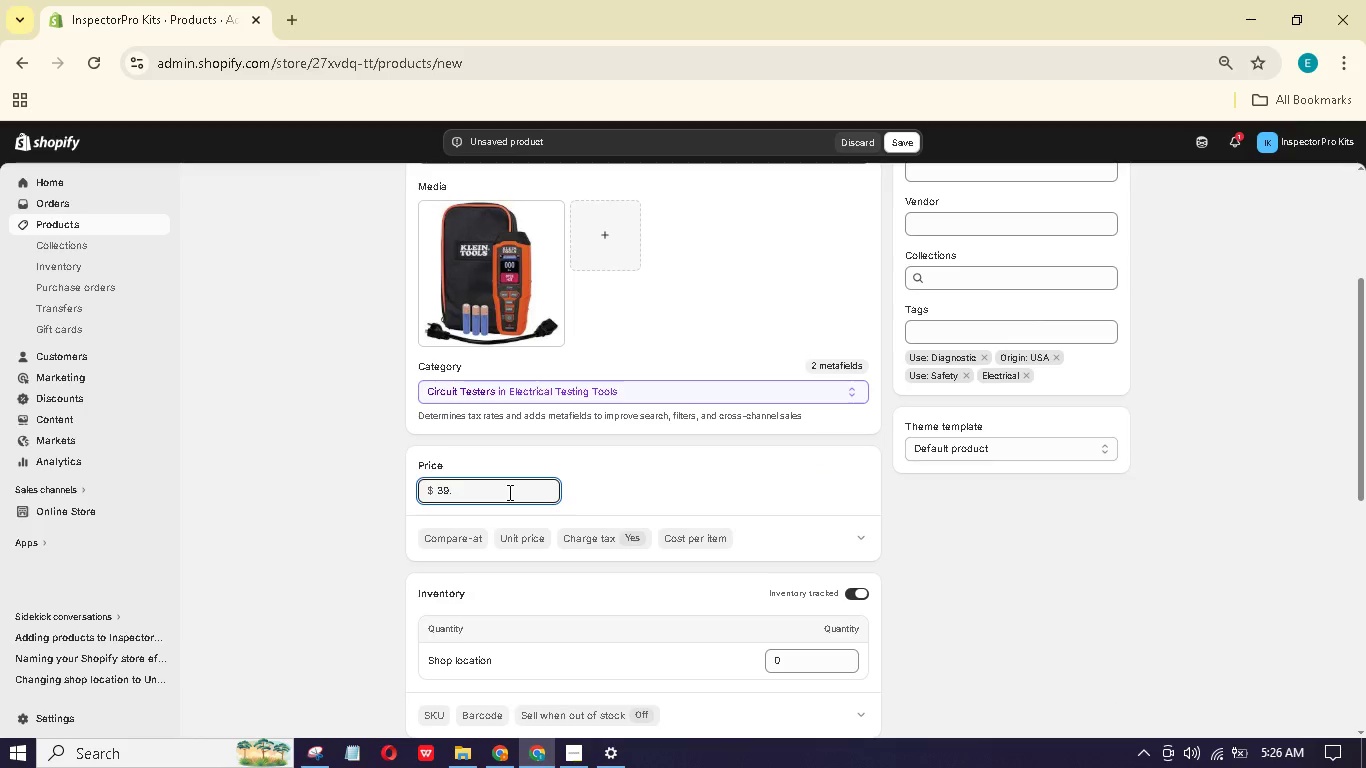 
key(Numpad9)
 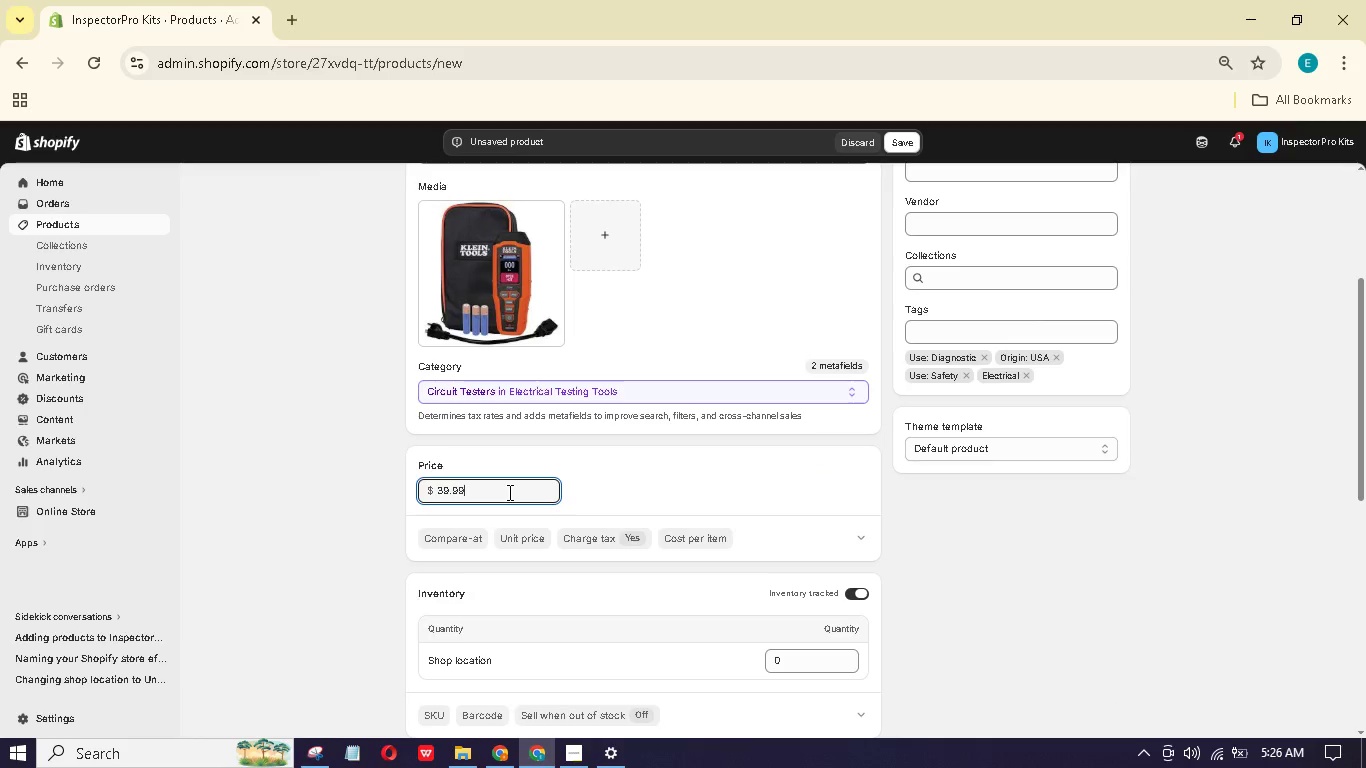 
key(Numpad9)
 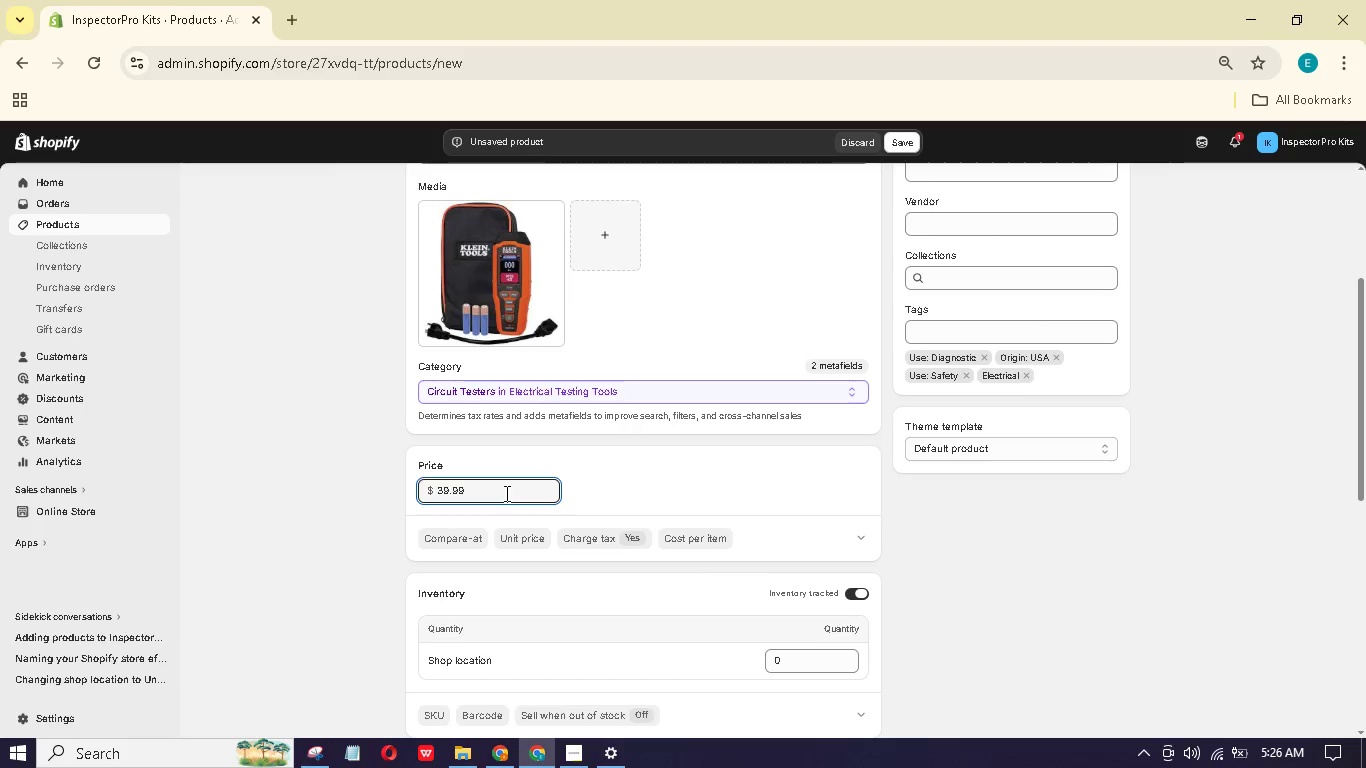 
scroll: coordinate [503, 497], scroll_direction: down, amount: 1.0
 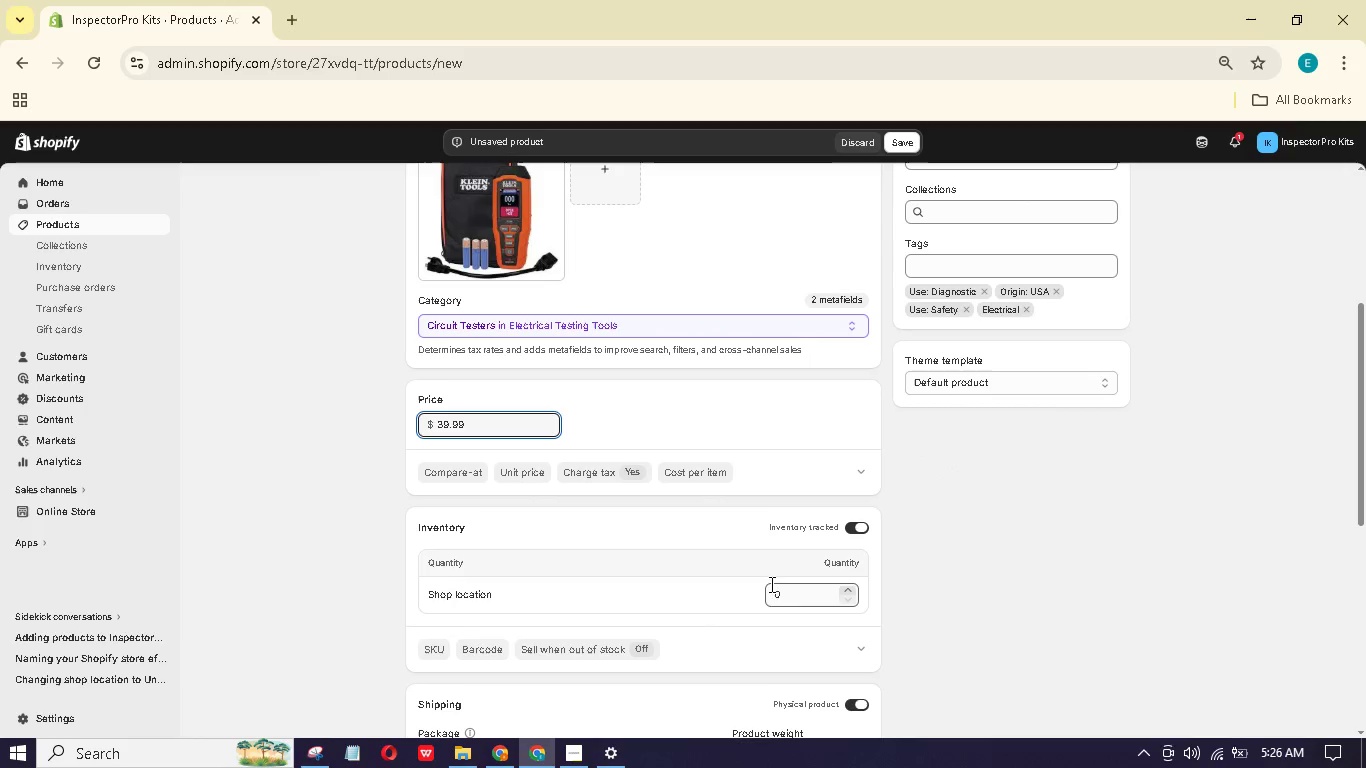 
left_click([791, 601])
 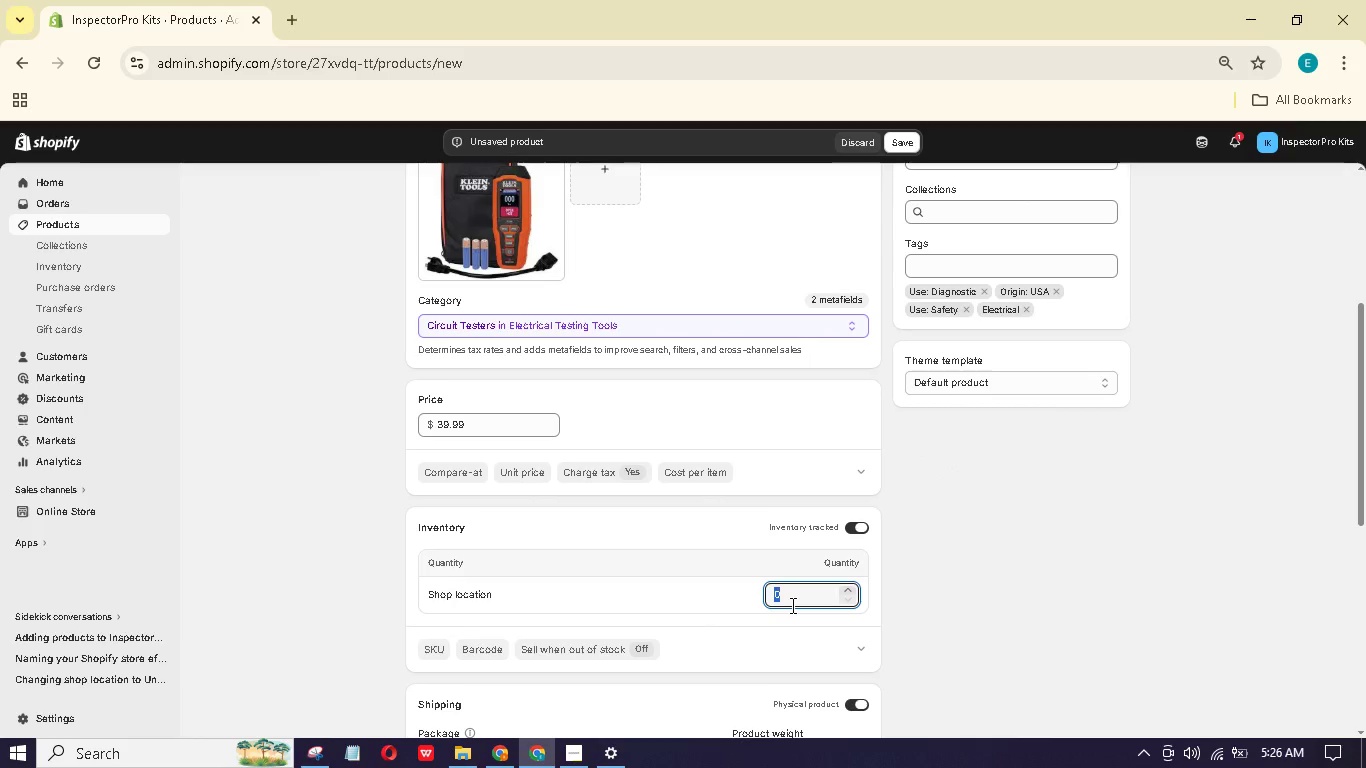 
key(Numpad1)
 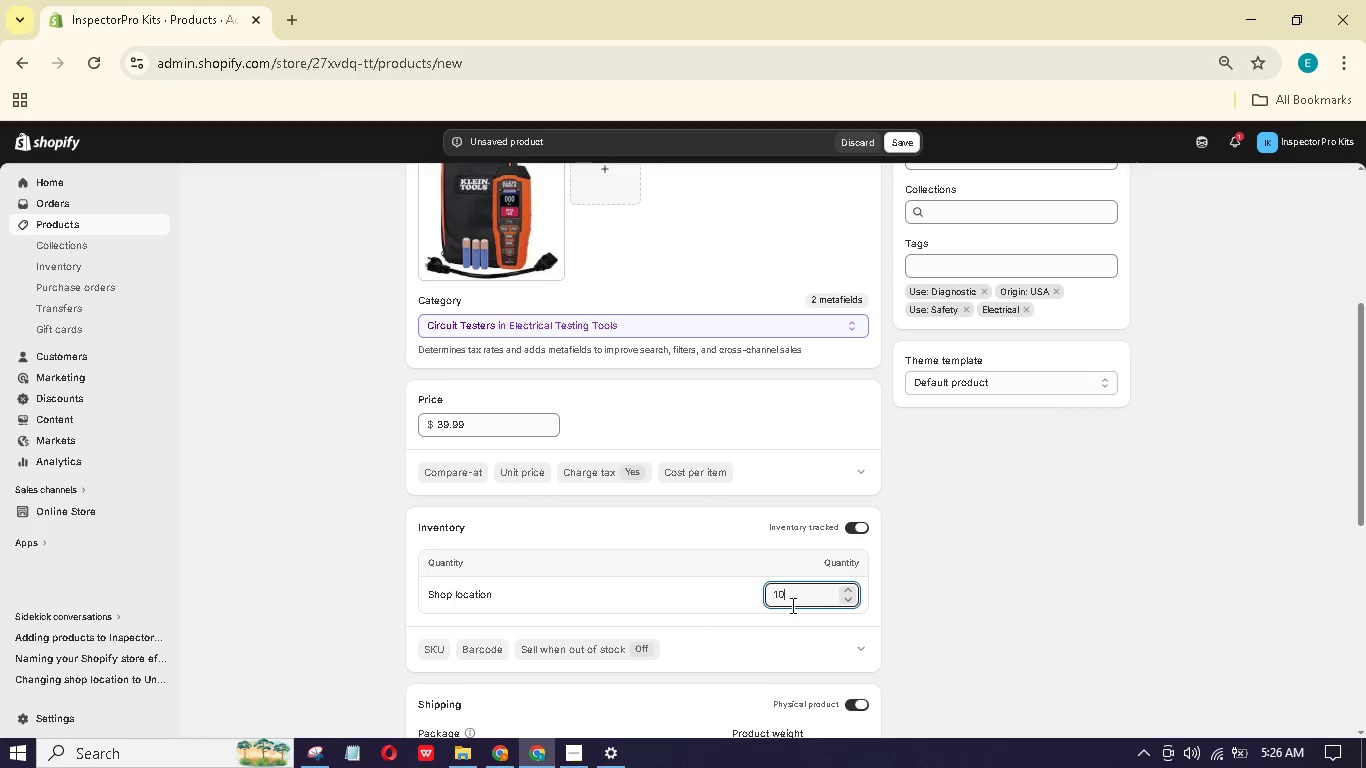 
key(Numpad0)
 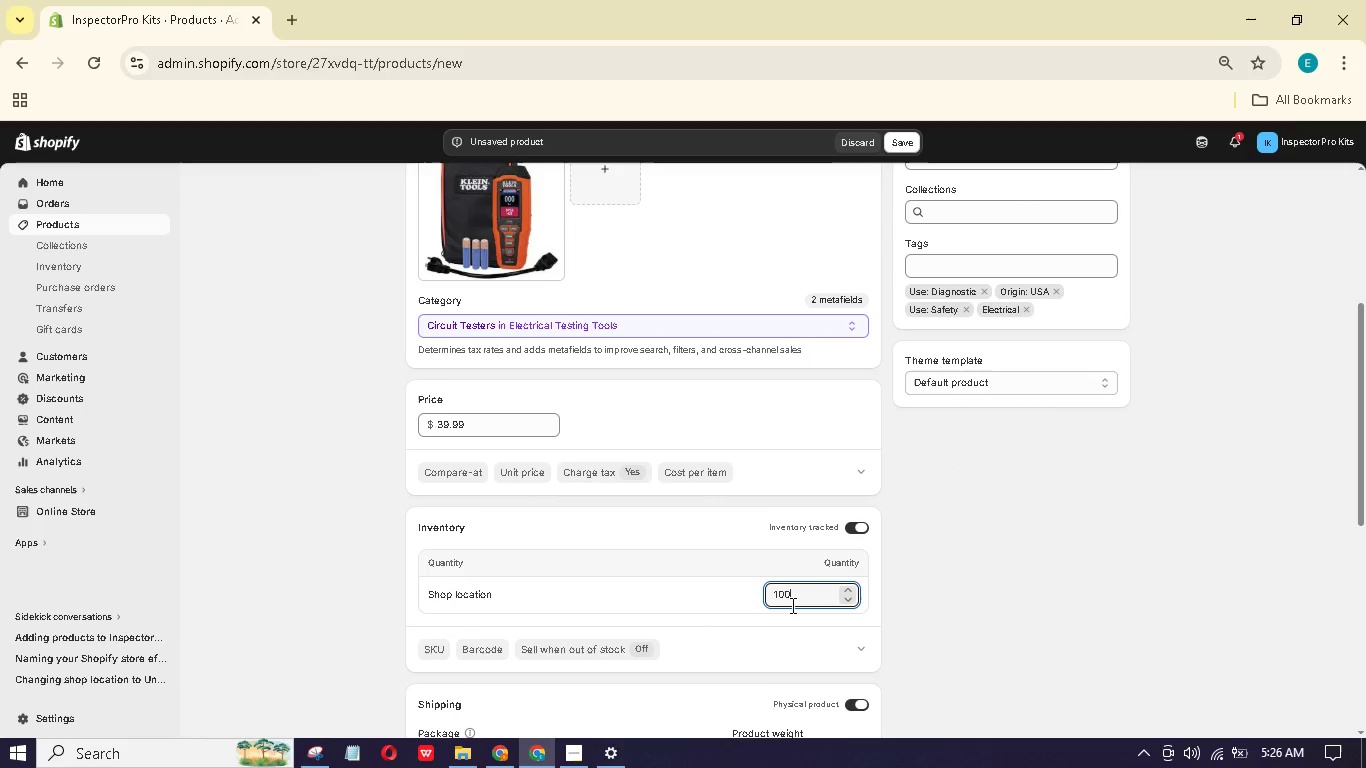 
key(Numpad0)
 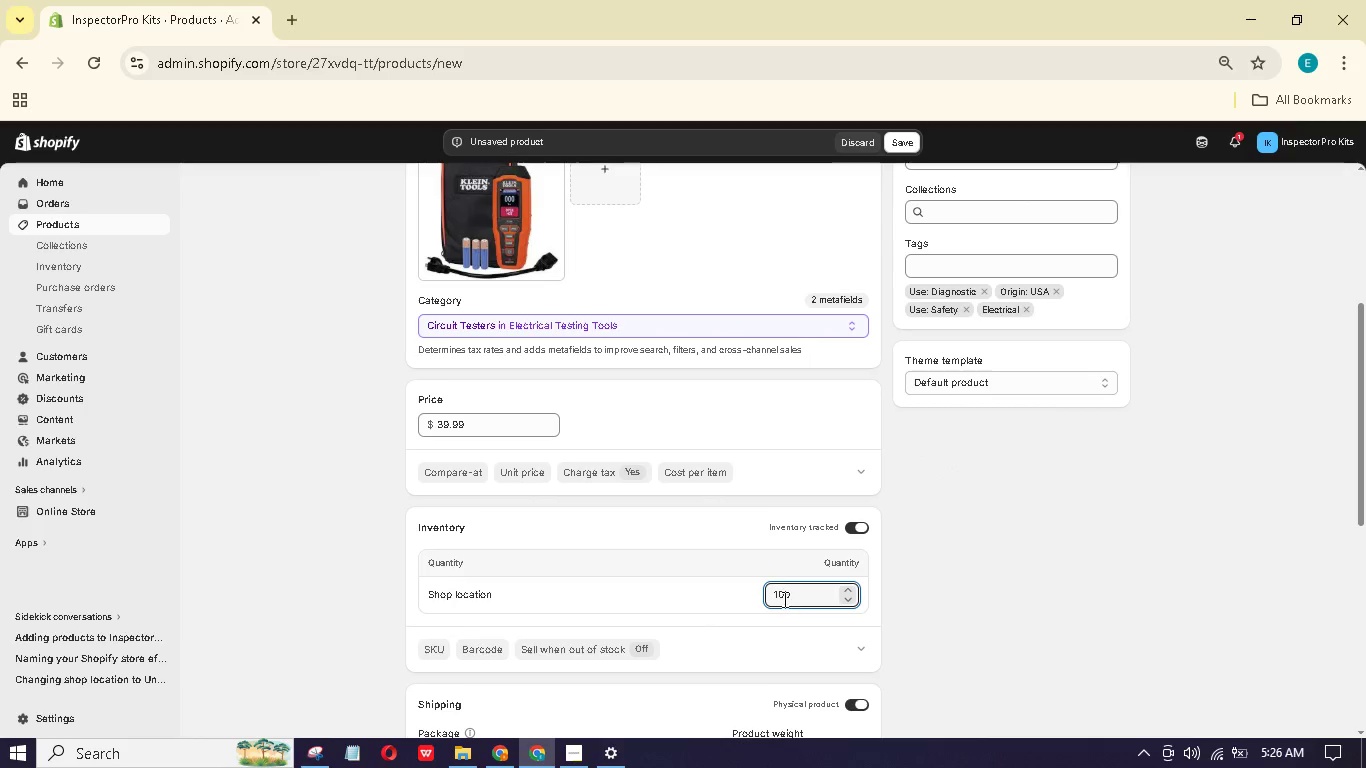 
scroll: coordinate [580, 582], scroll_direction: down, amount: 5.0
 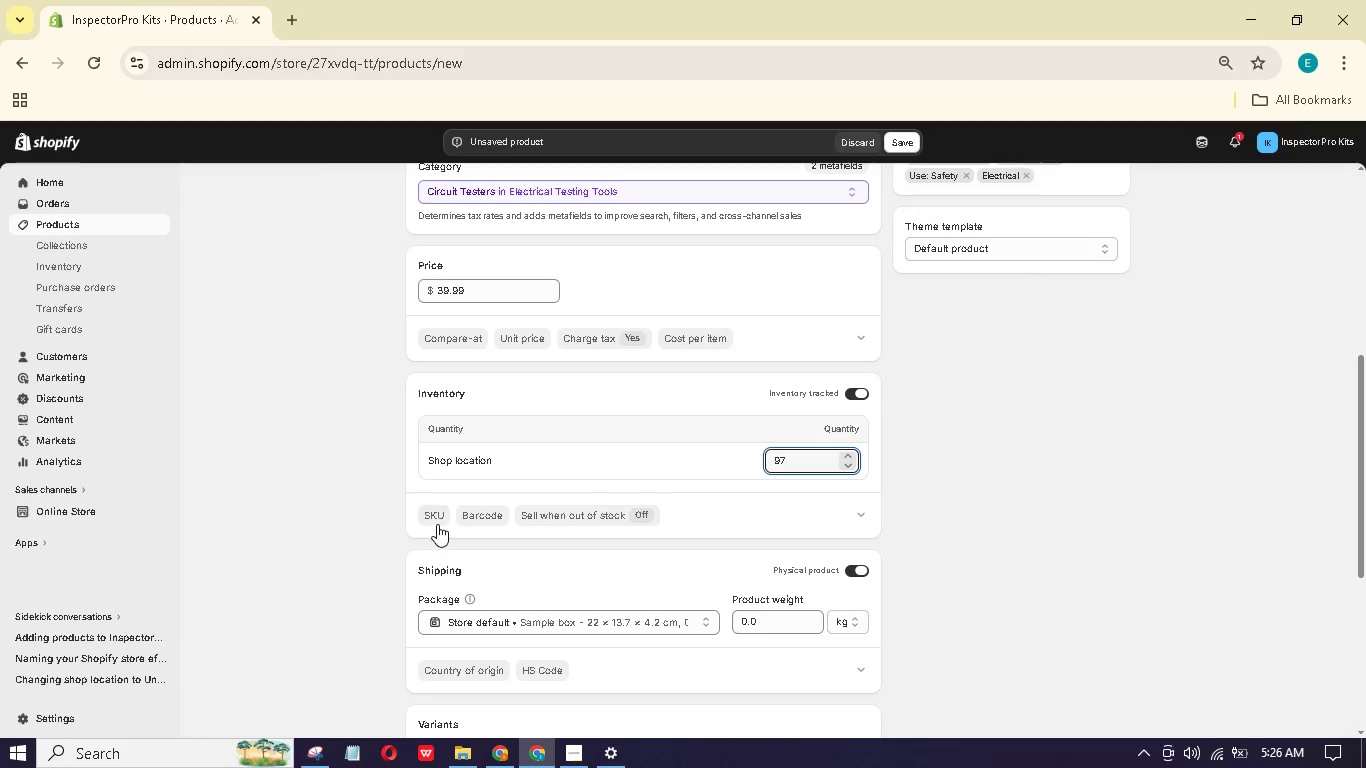 
left_click([437, 520])
 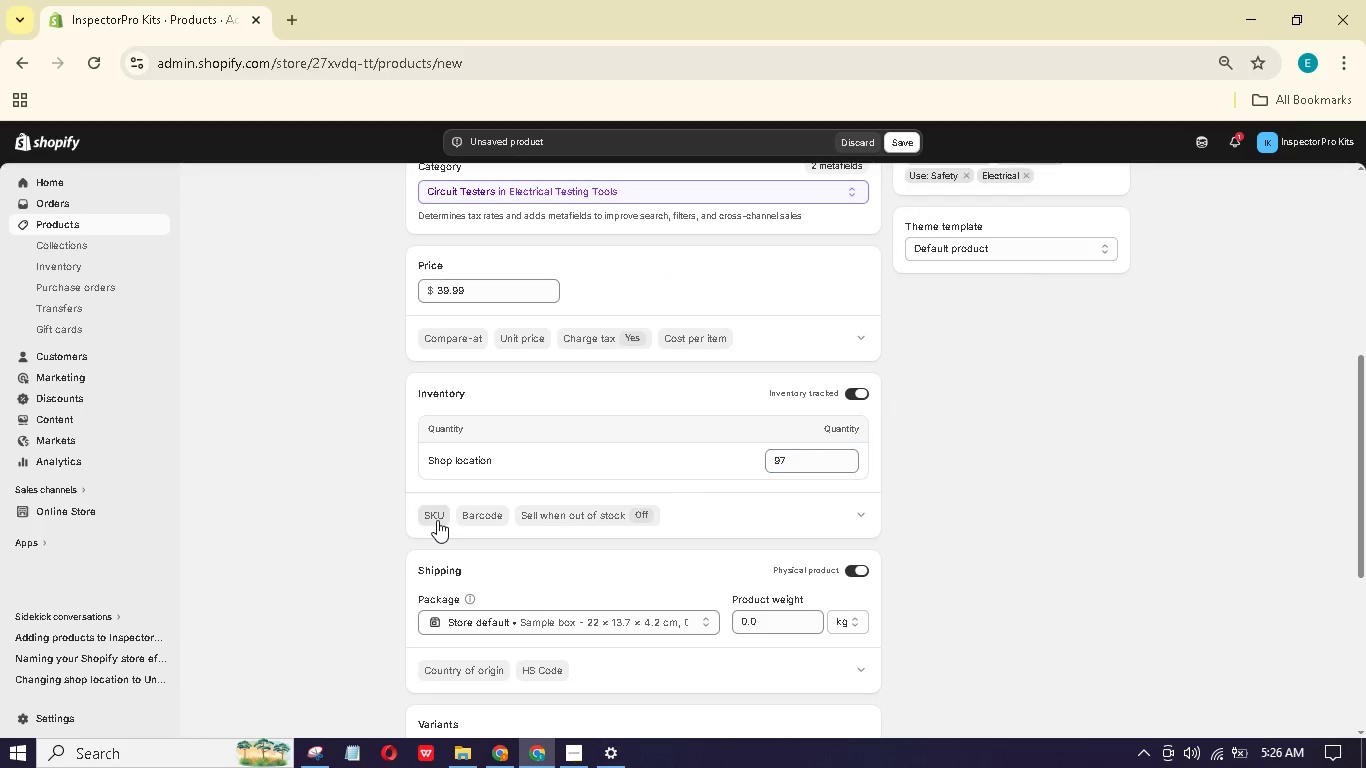 
mouse_move([453, 545])
 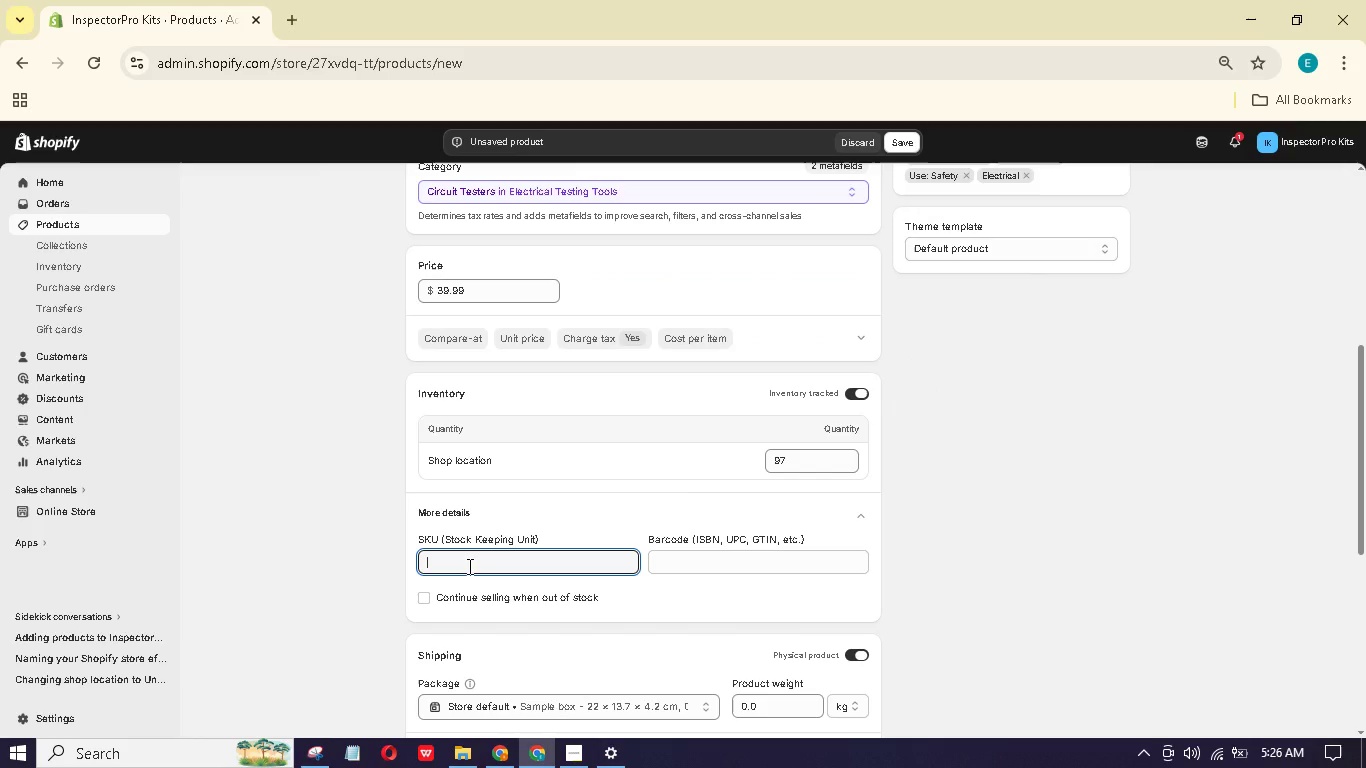 
left_click([468, 566])
 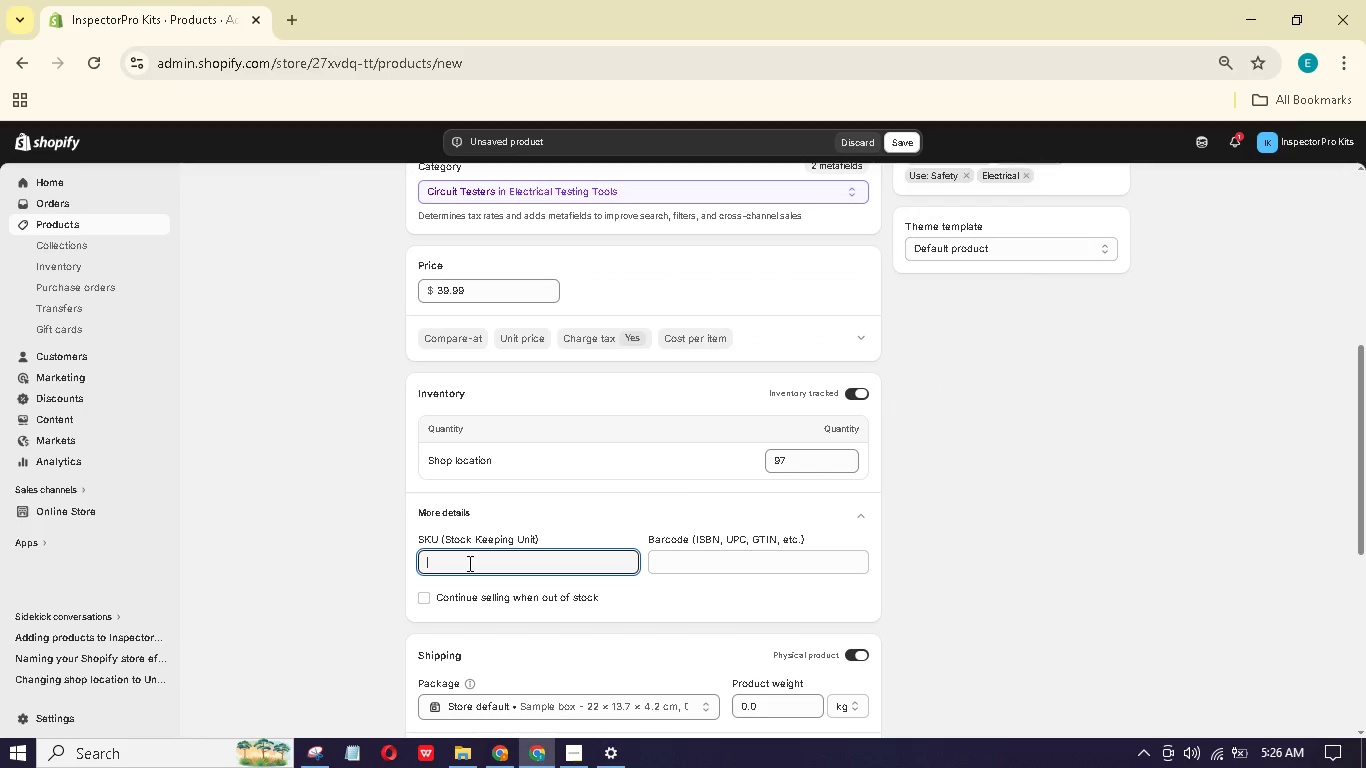 
type(IP-CT-01)
 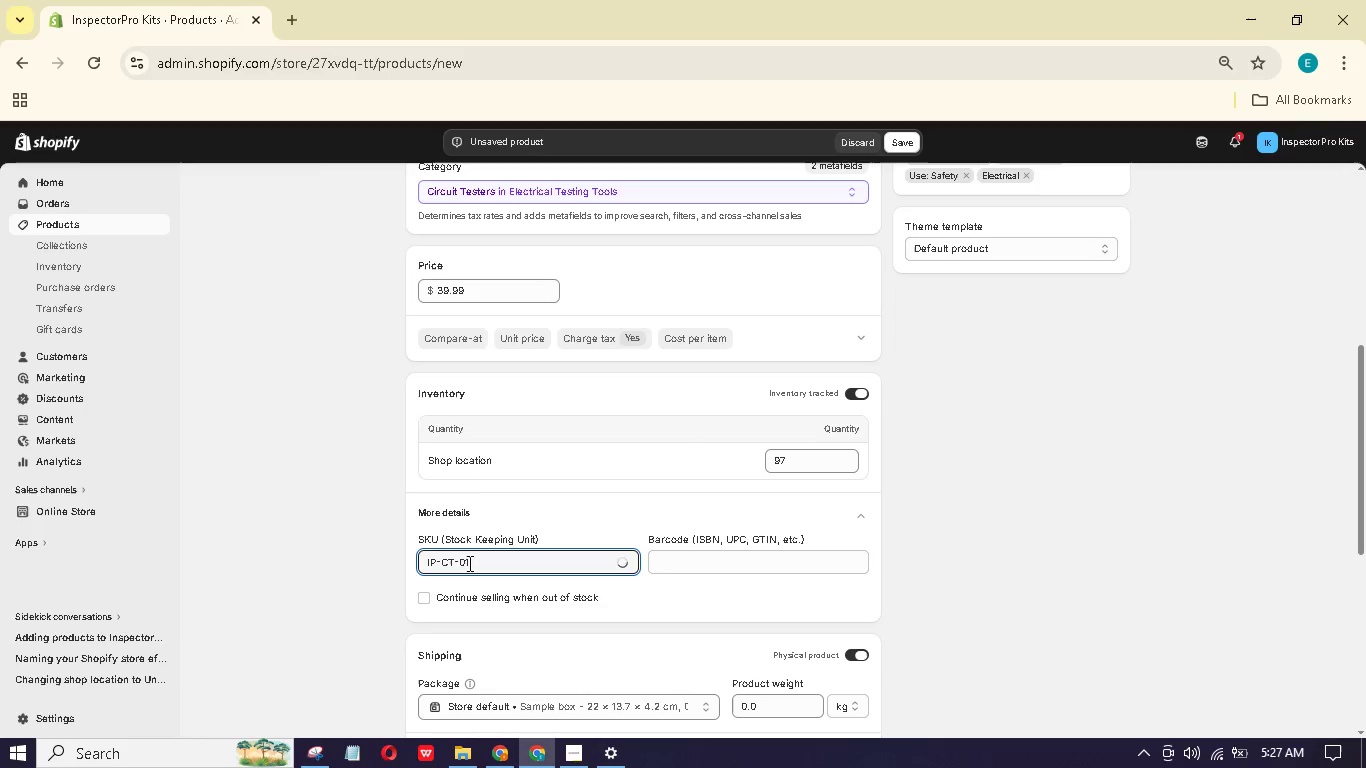 
scroll: coordinate [493, 536], scroll_direction: down, amount: 2.0
 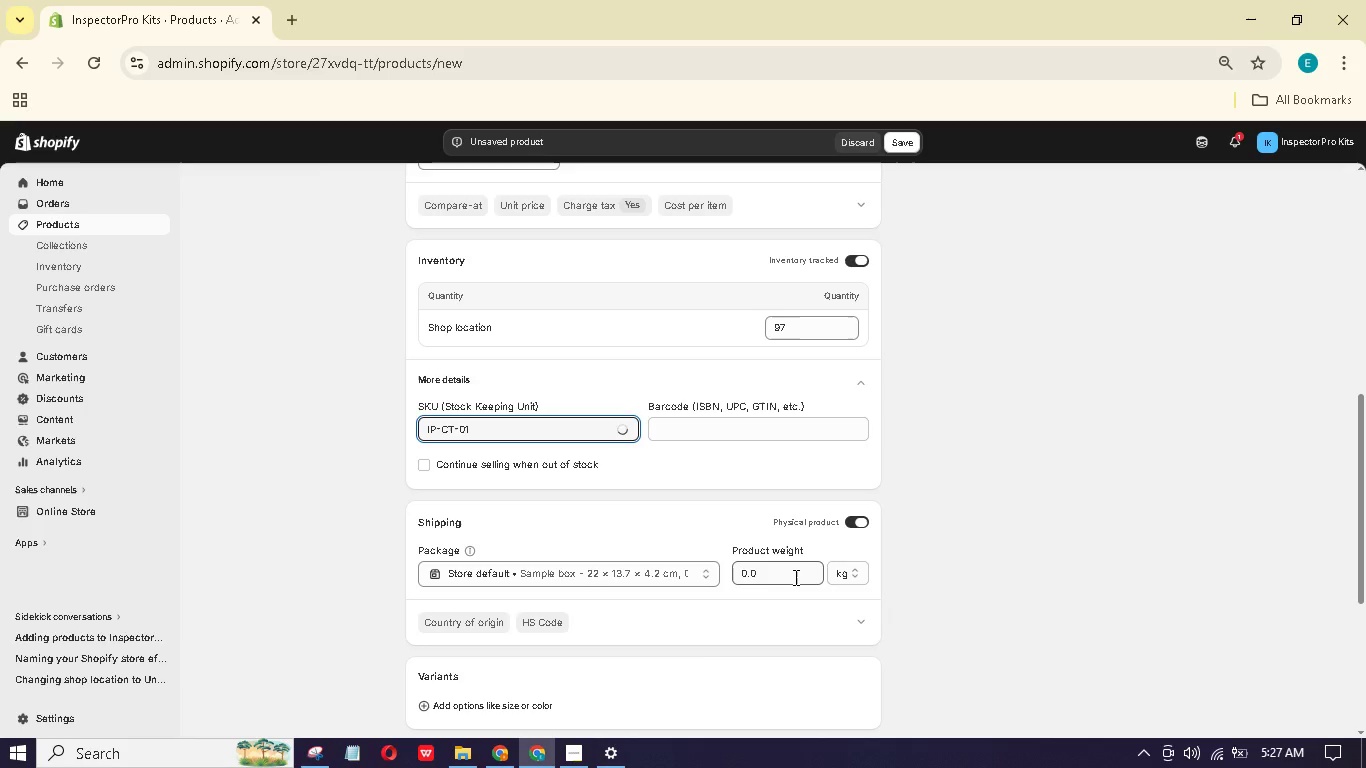 
left_click_drag(start_coordinate=[794, 577], to_coordinate=[731, 570])
 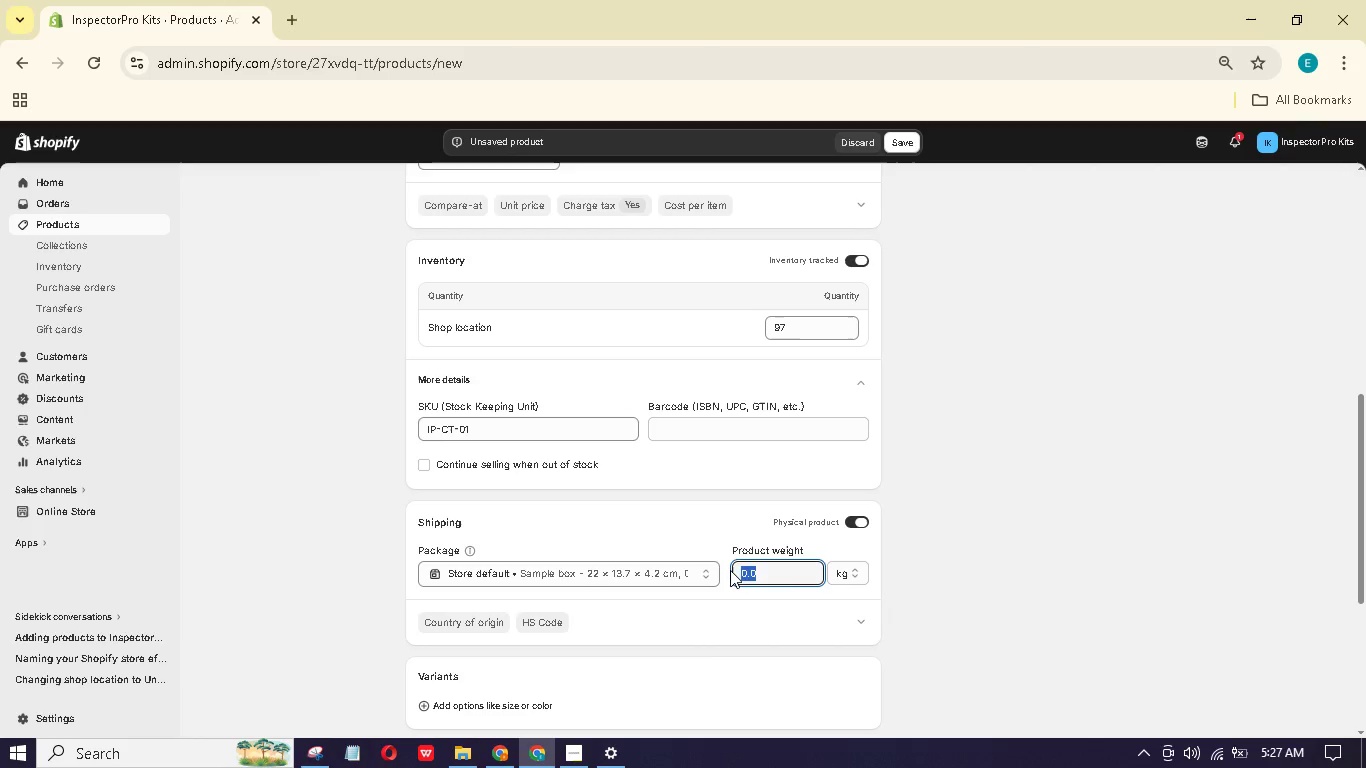 
key(Numpad0)
 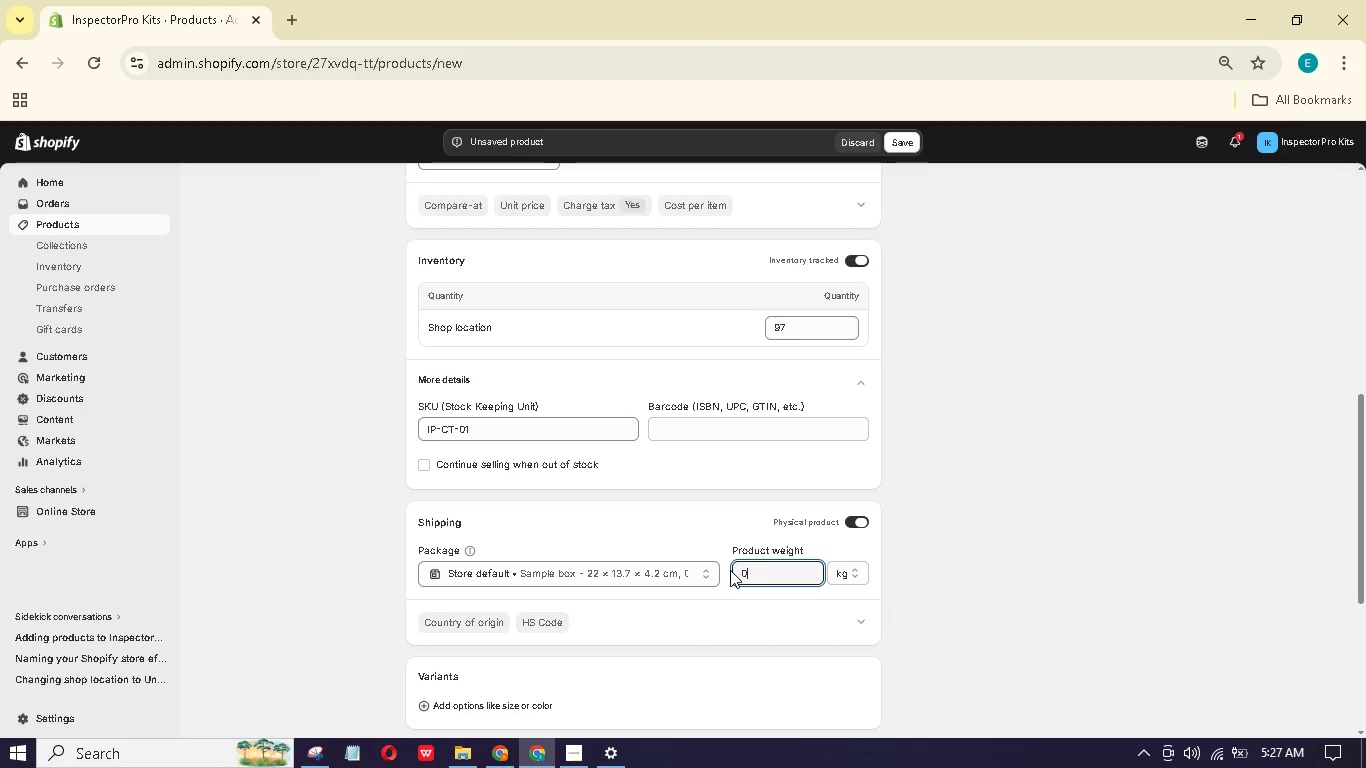 
key(NumpadDecimal)
 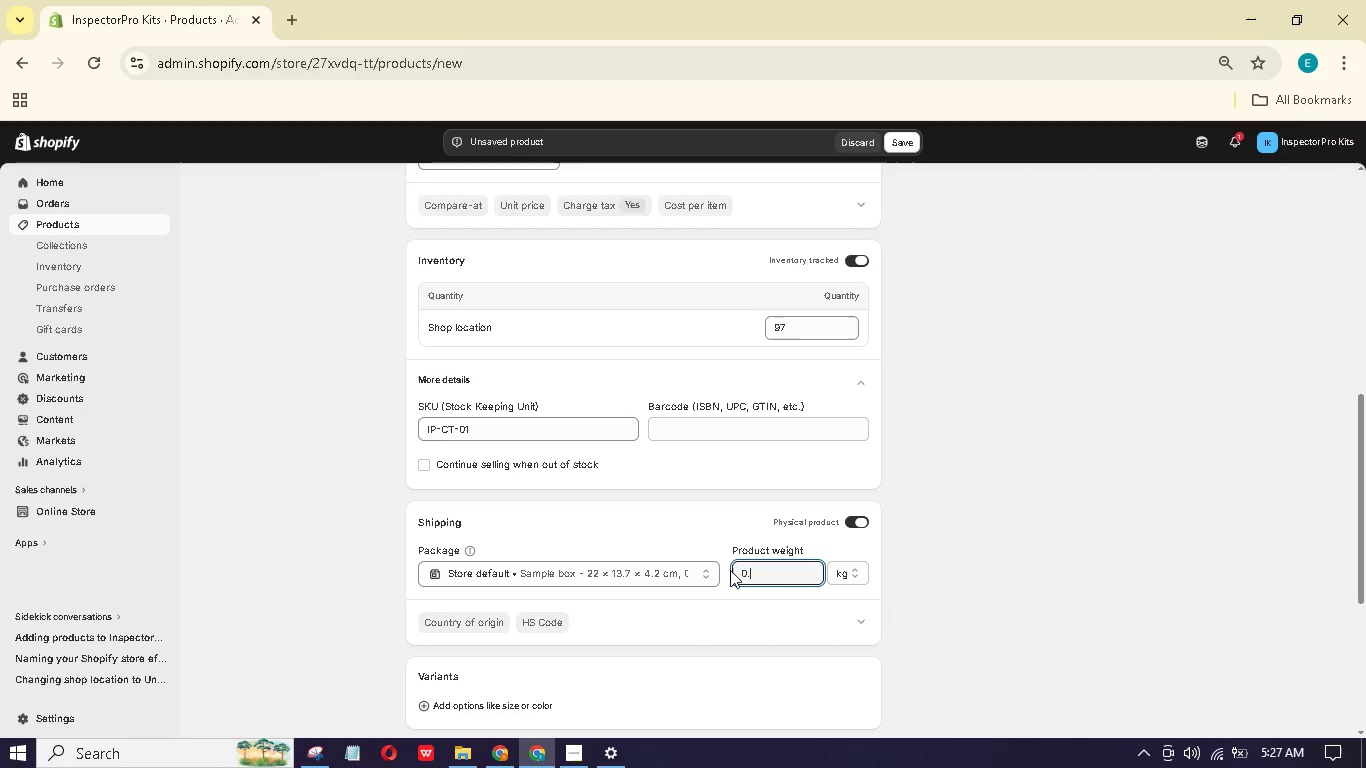 
key(Numpad3)
 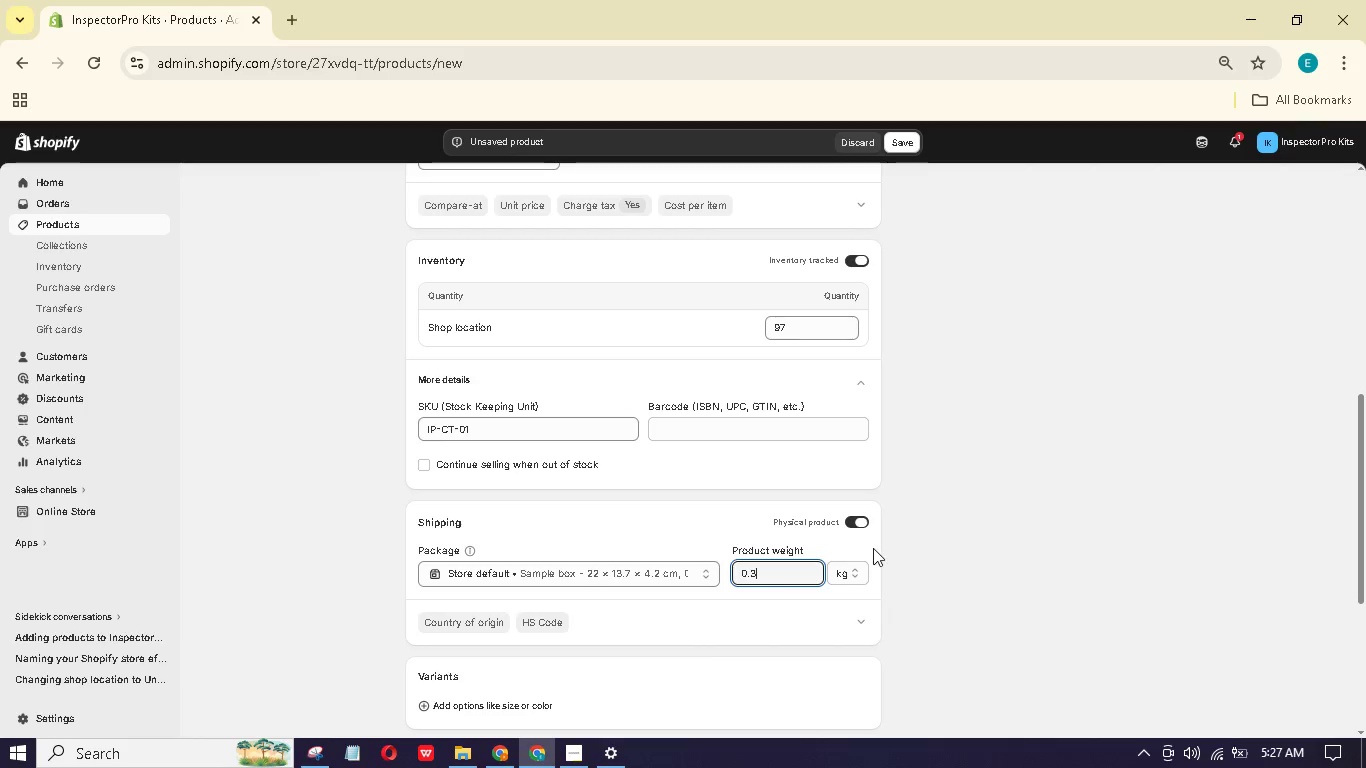 
left_click([846, 566])
 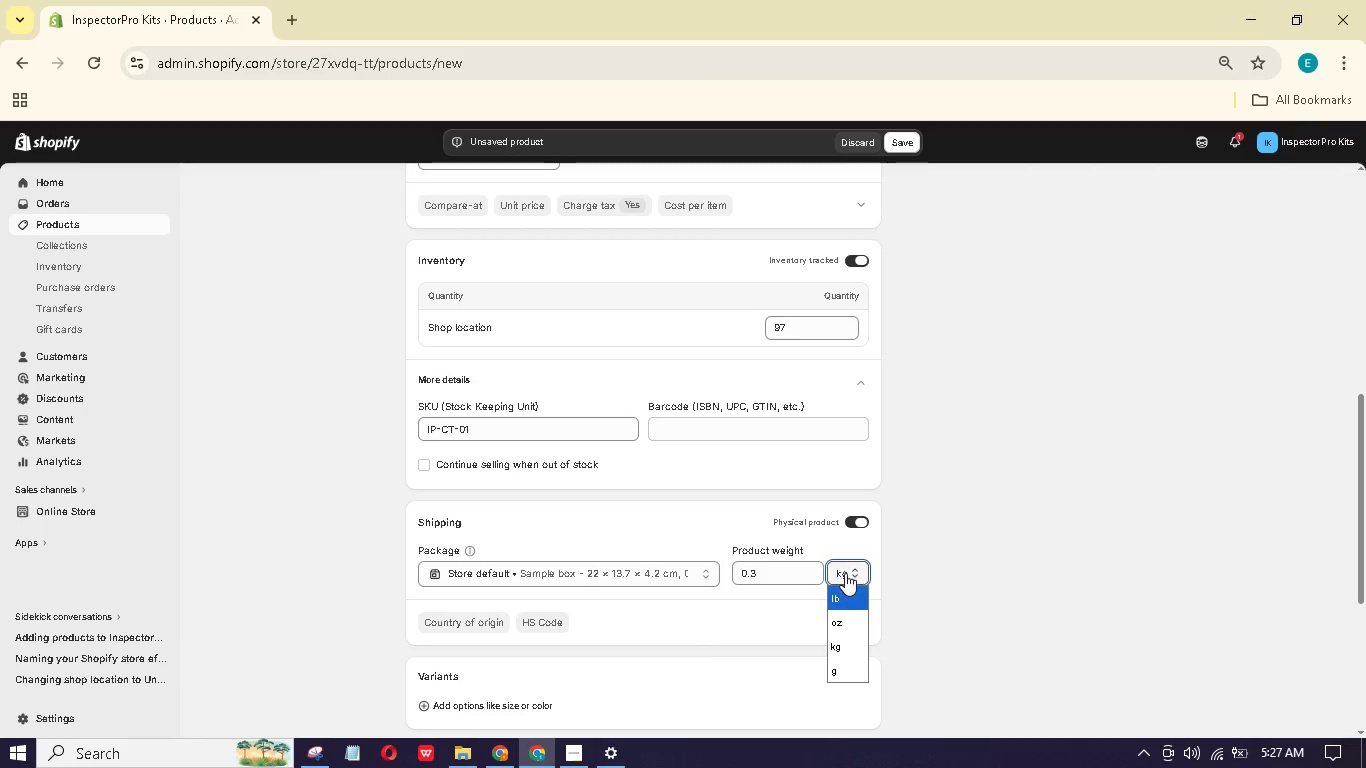 
left_click([842, 593])
 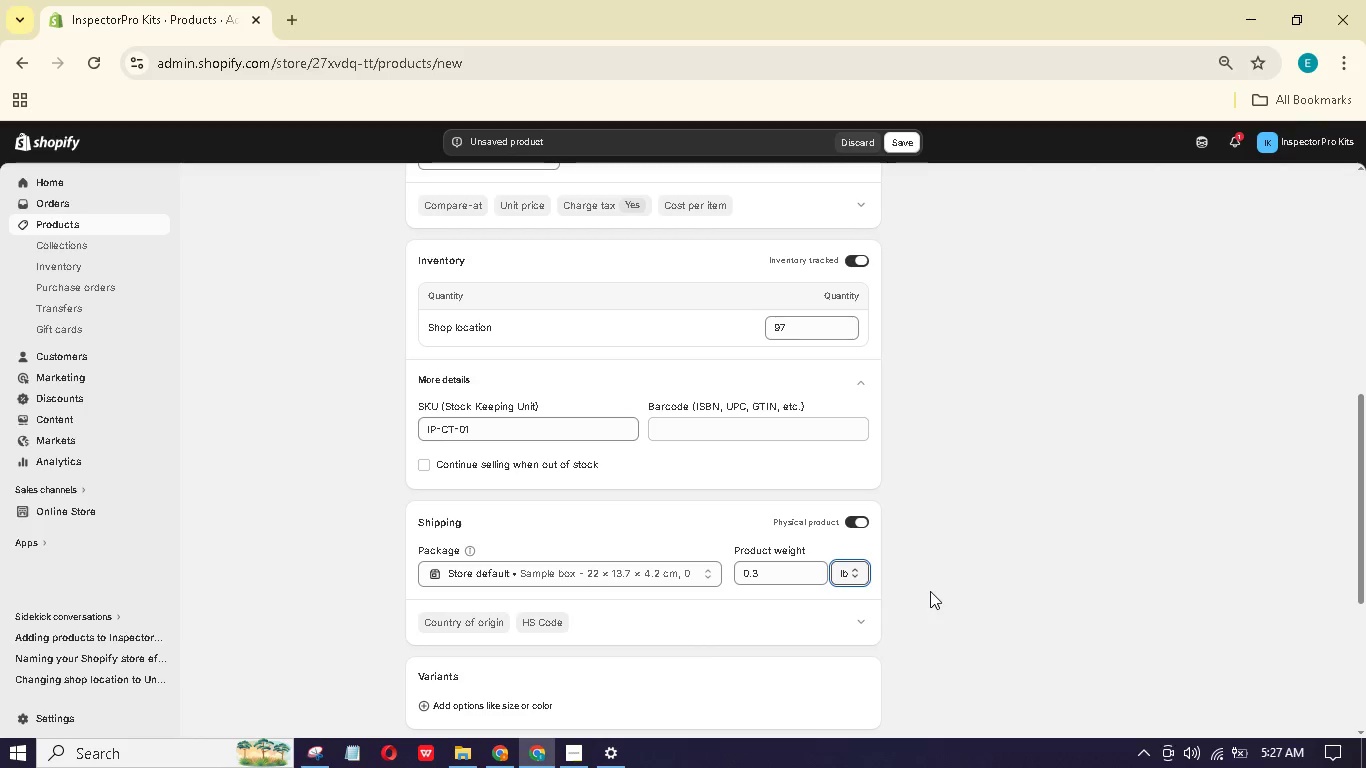 
scroll: coordinate [930, 589], scroll_direction: down, amount: 5.0
 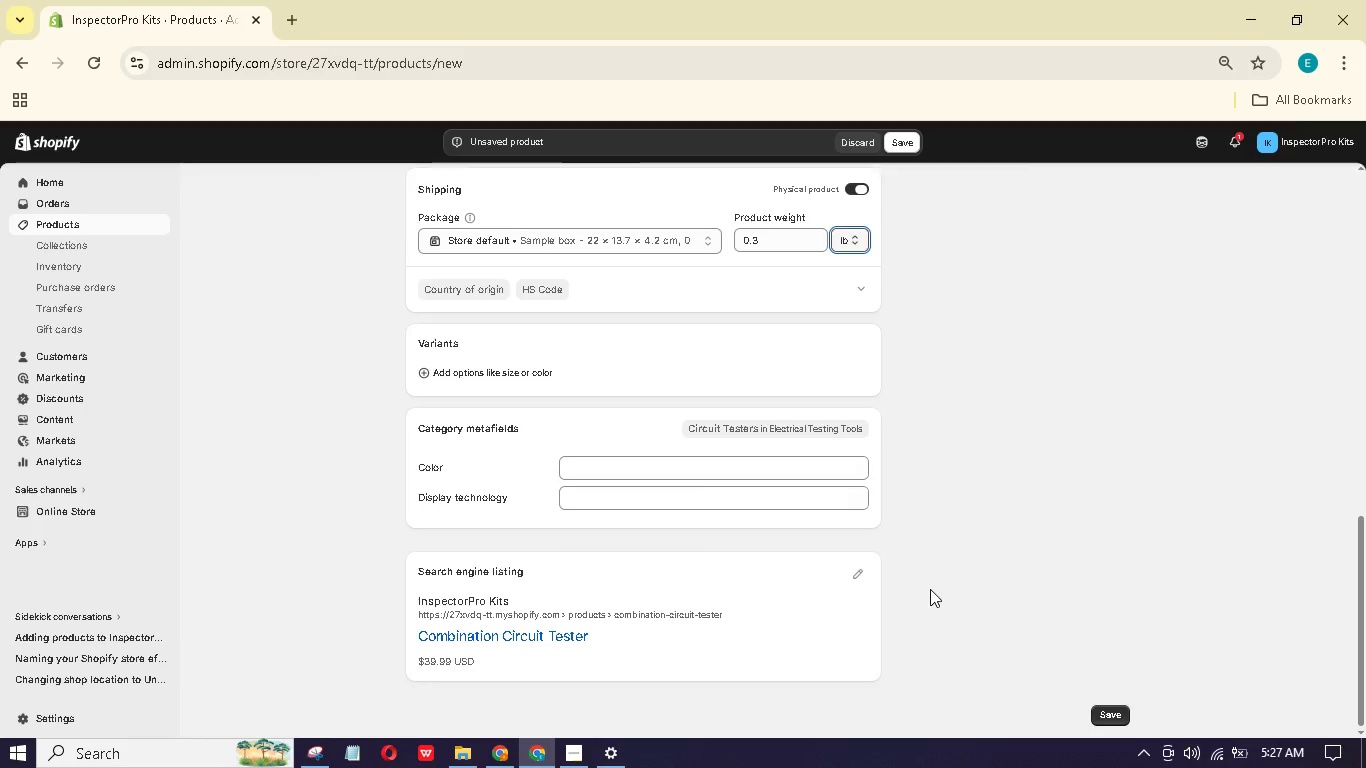 
scroll: coordinate [930, 588], scroll_direction: up, amount: 9.0
 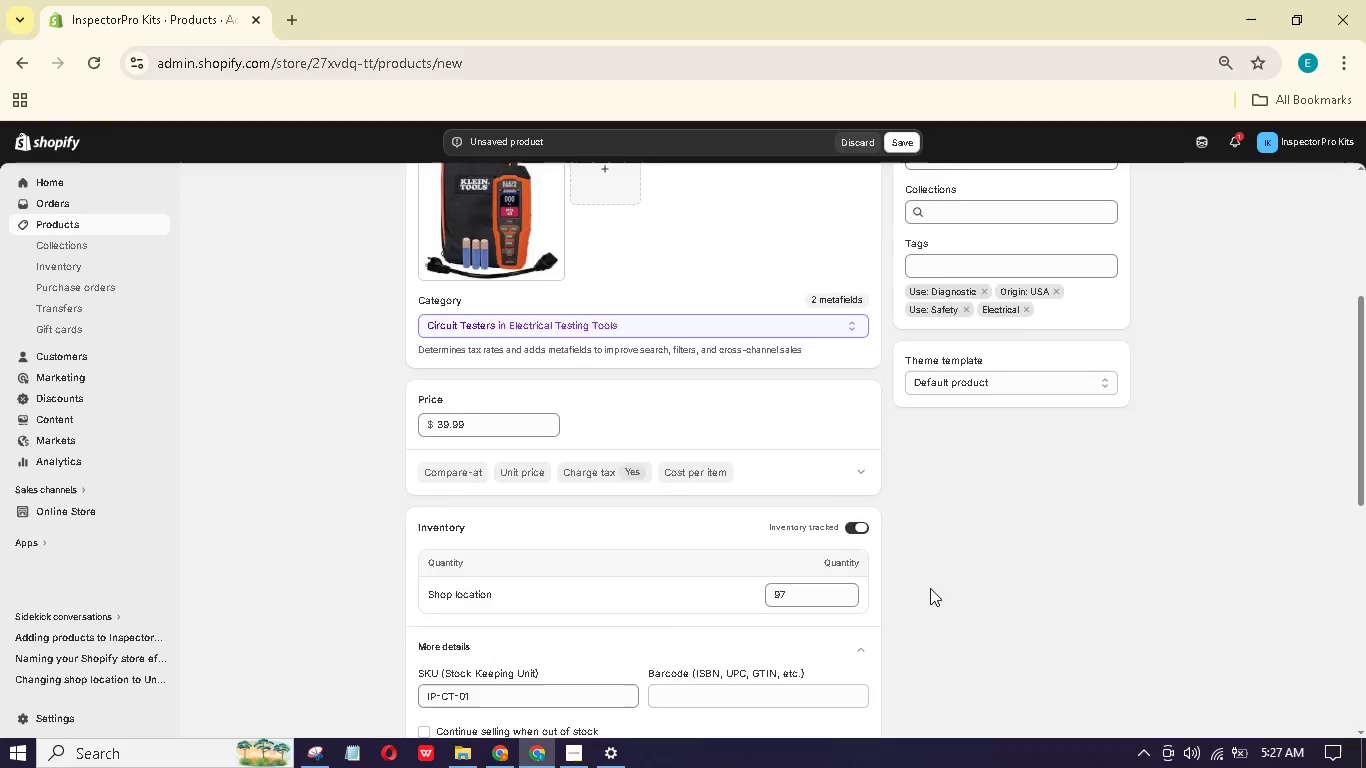 
scroll: coordinate [930, 586], scroll_direction: down, amount: 4.0
 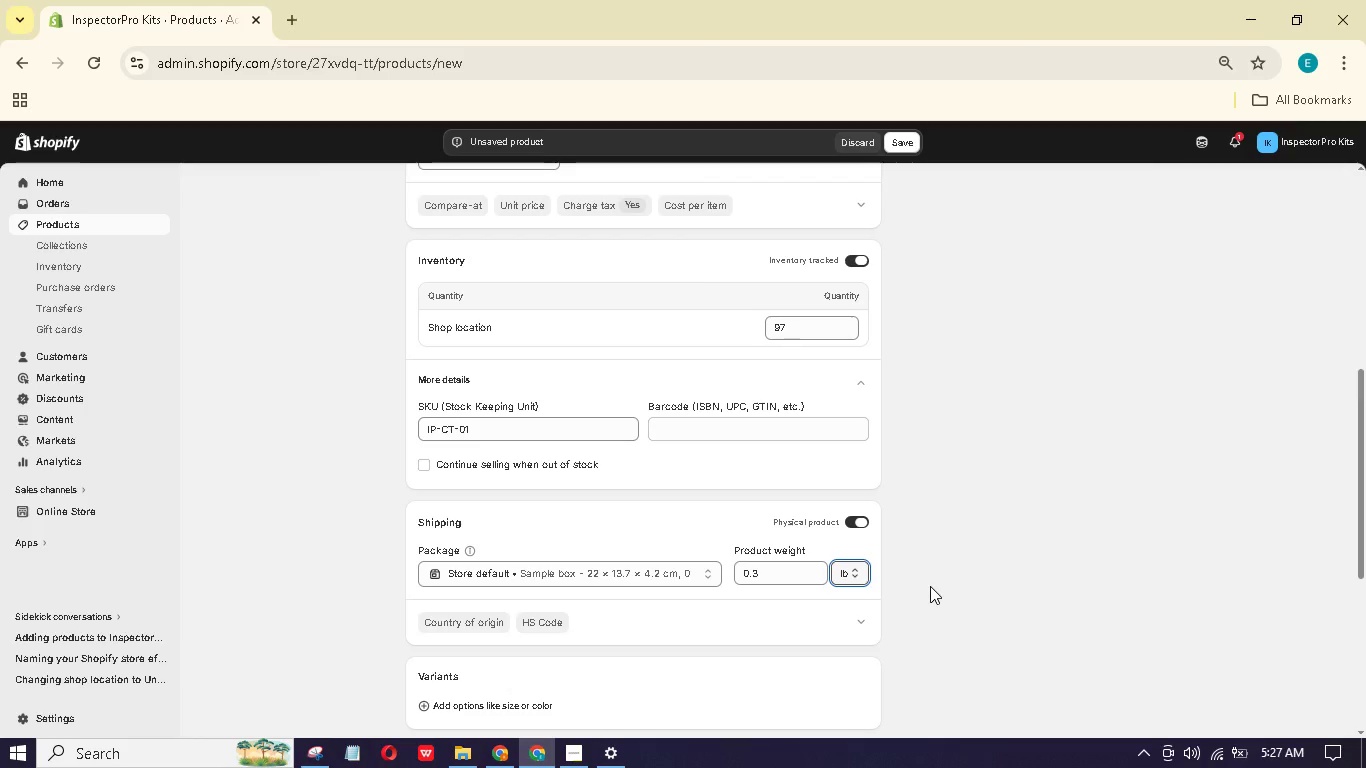 
scroll: coordinate [930, 586], scroll_direction: up, amount: 3.0
 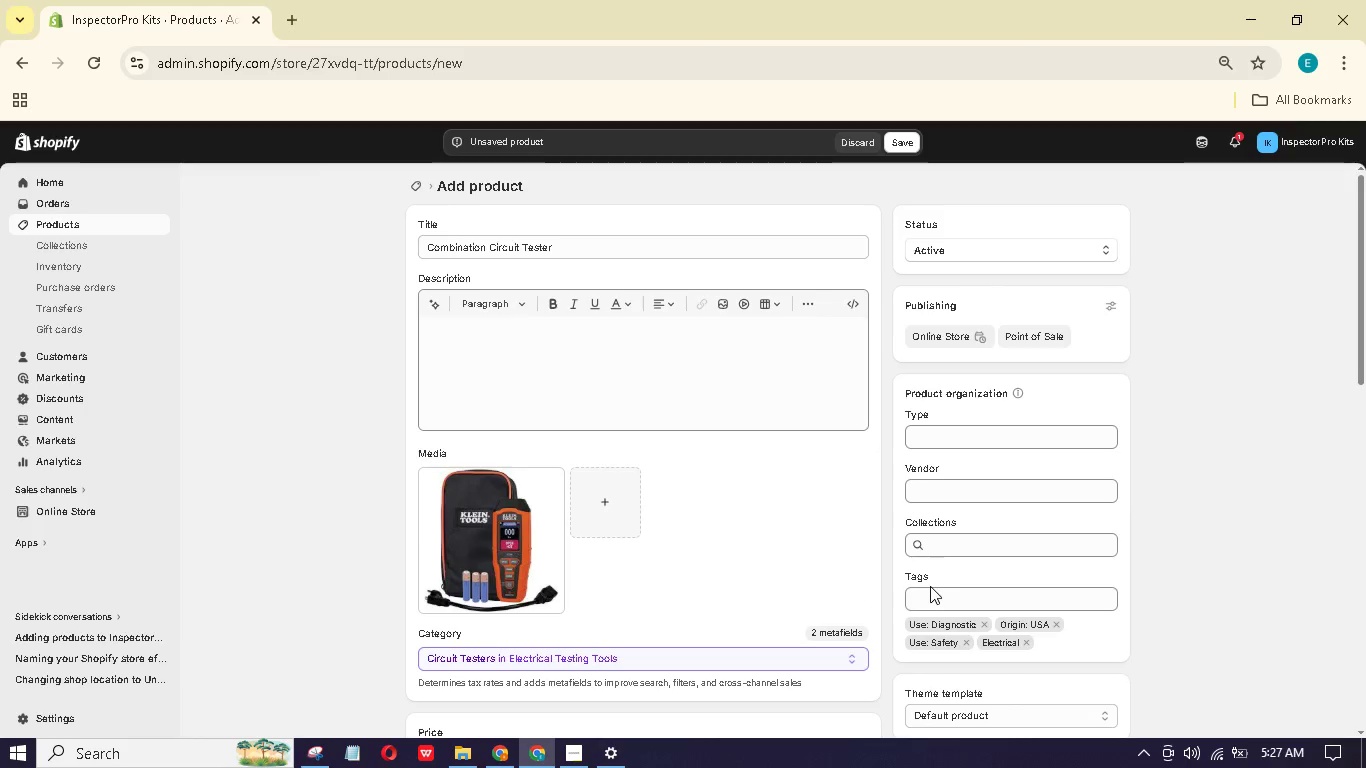 
left_click([632, 367])
 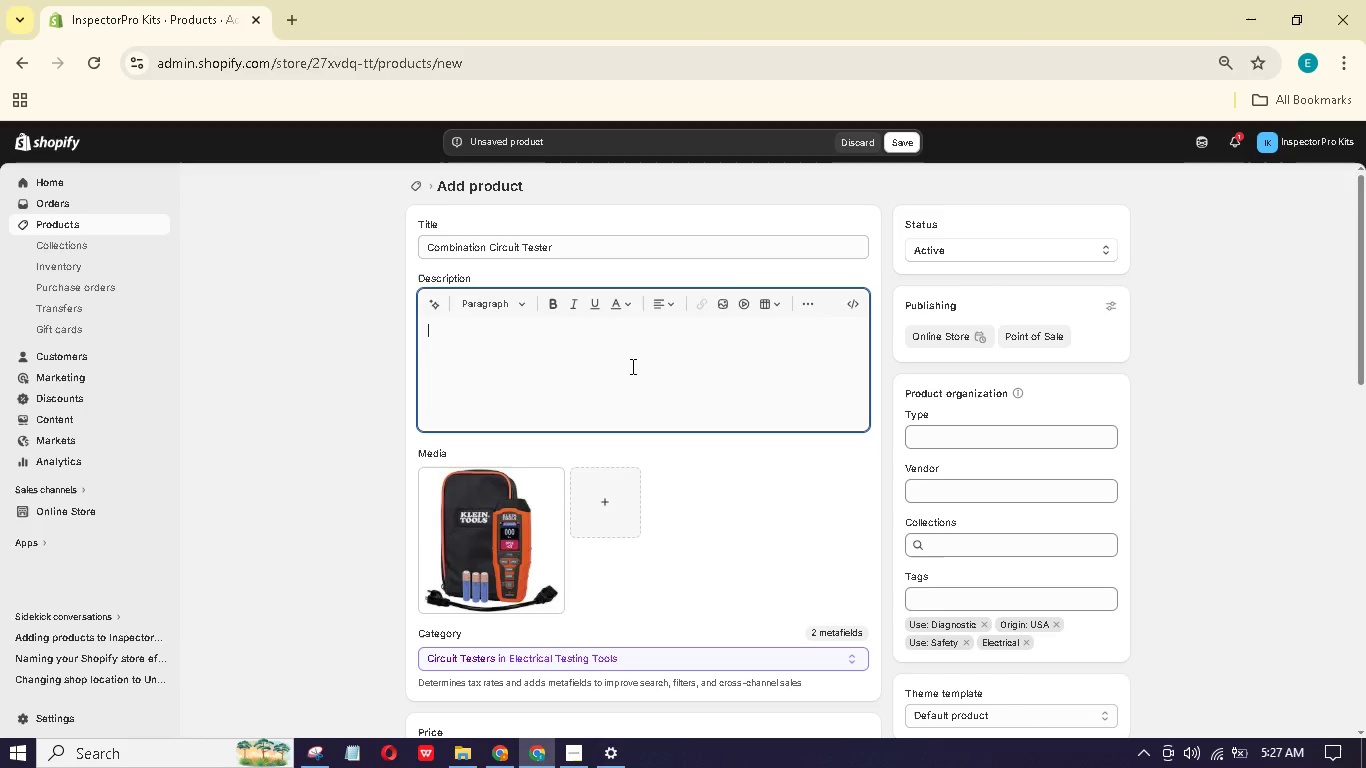 
wait(5.06)
 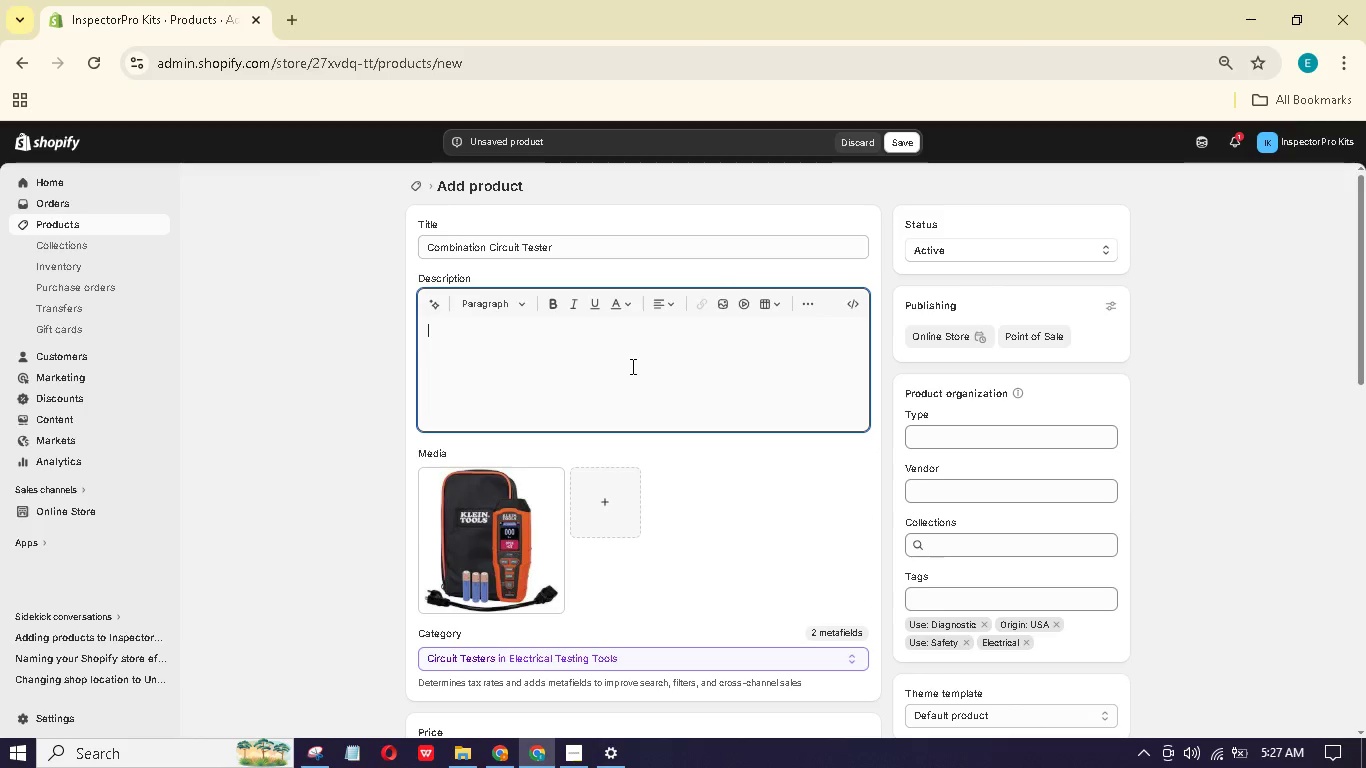 
type(To Essential Electrical Ttr in Ine Kit)
 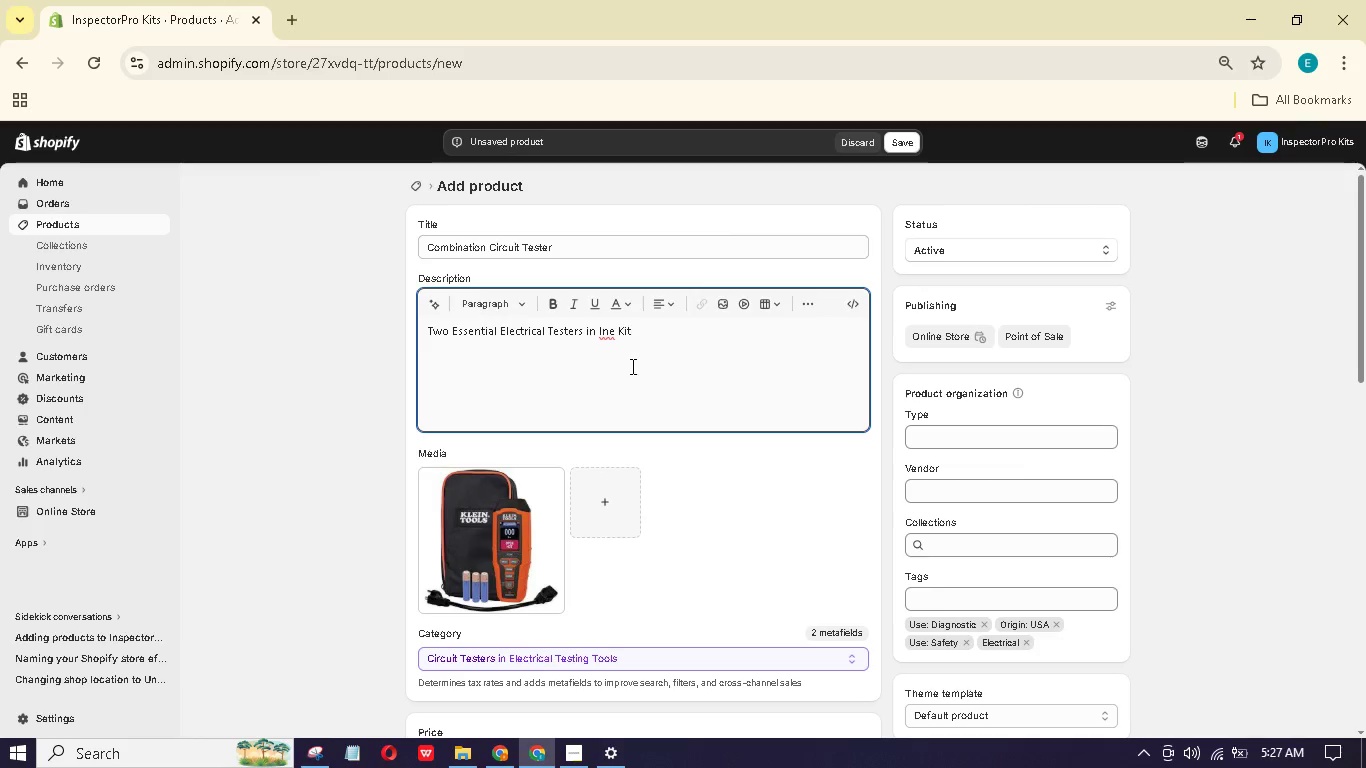 
hold_key(key=W, duration=0.31)
 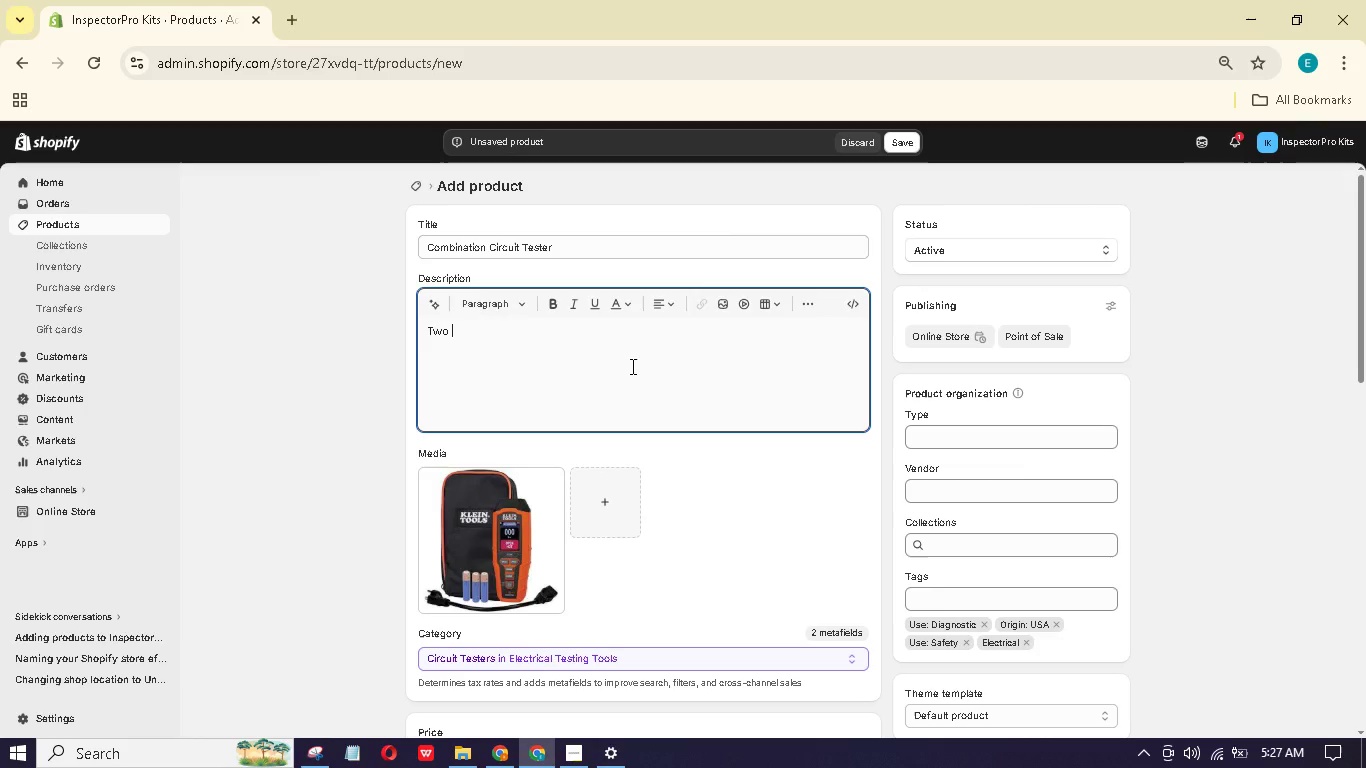 
key(Enter)
 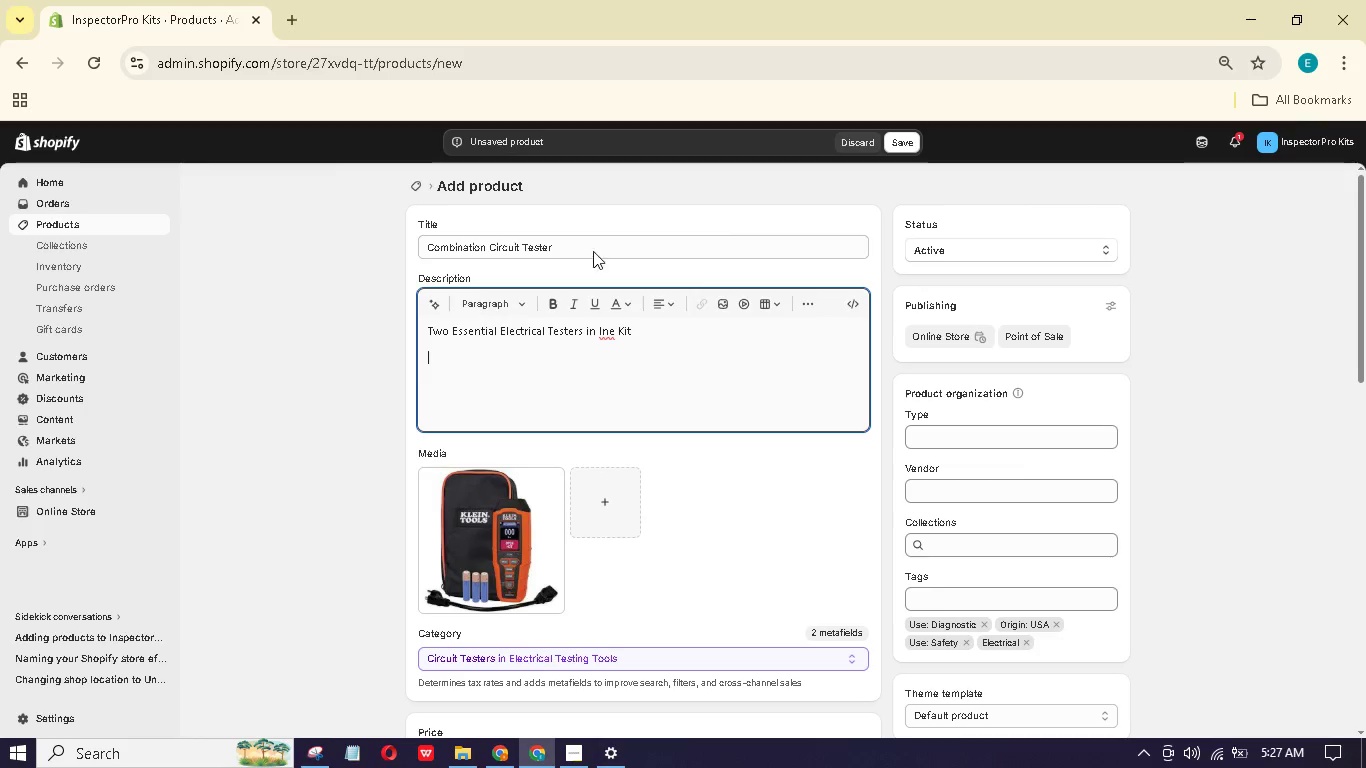 
left_click([604, 334])
 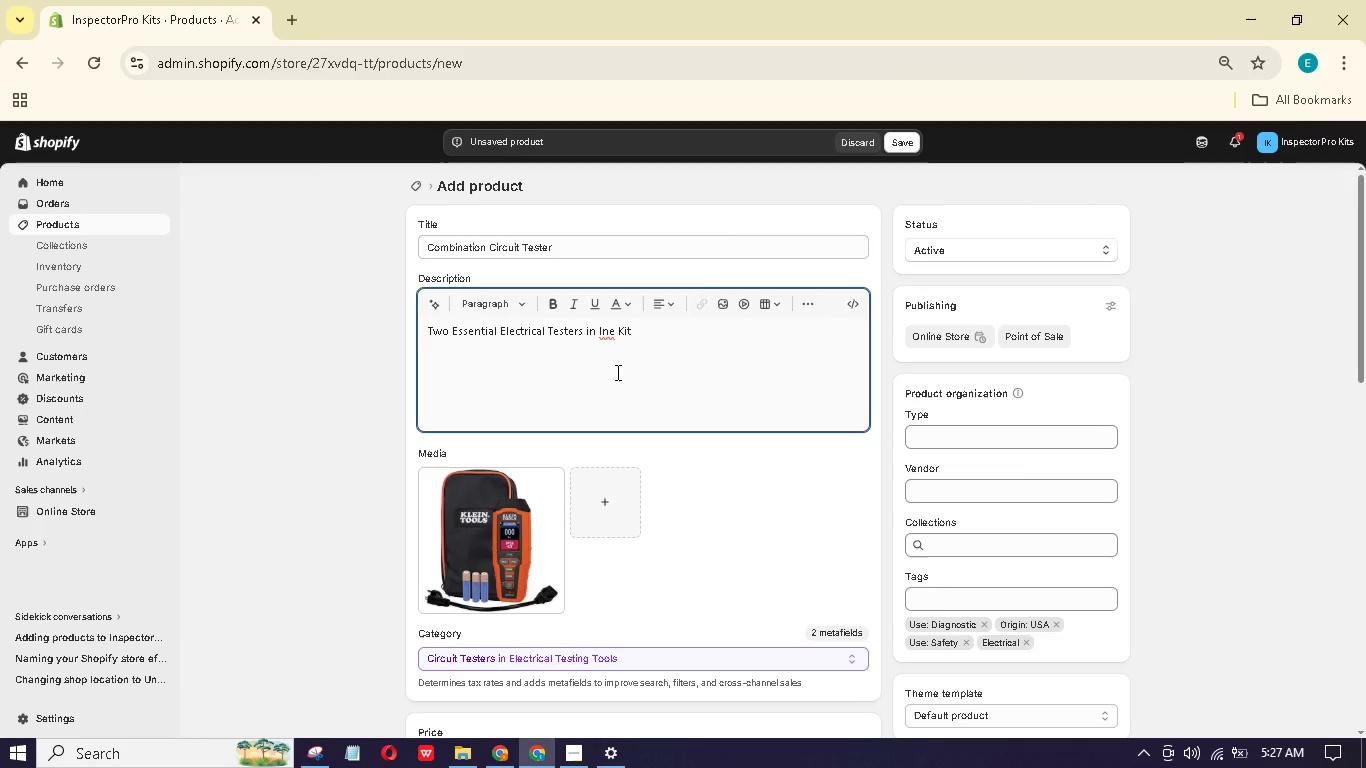 
key(Backspace)
 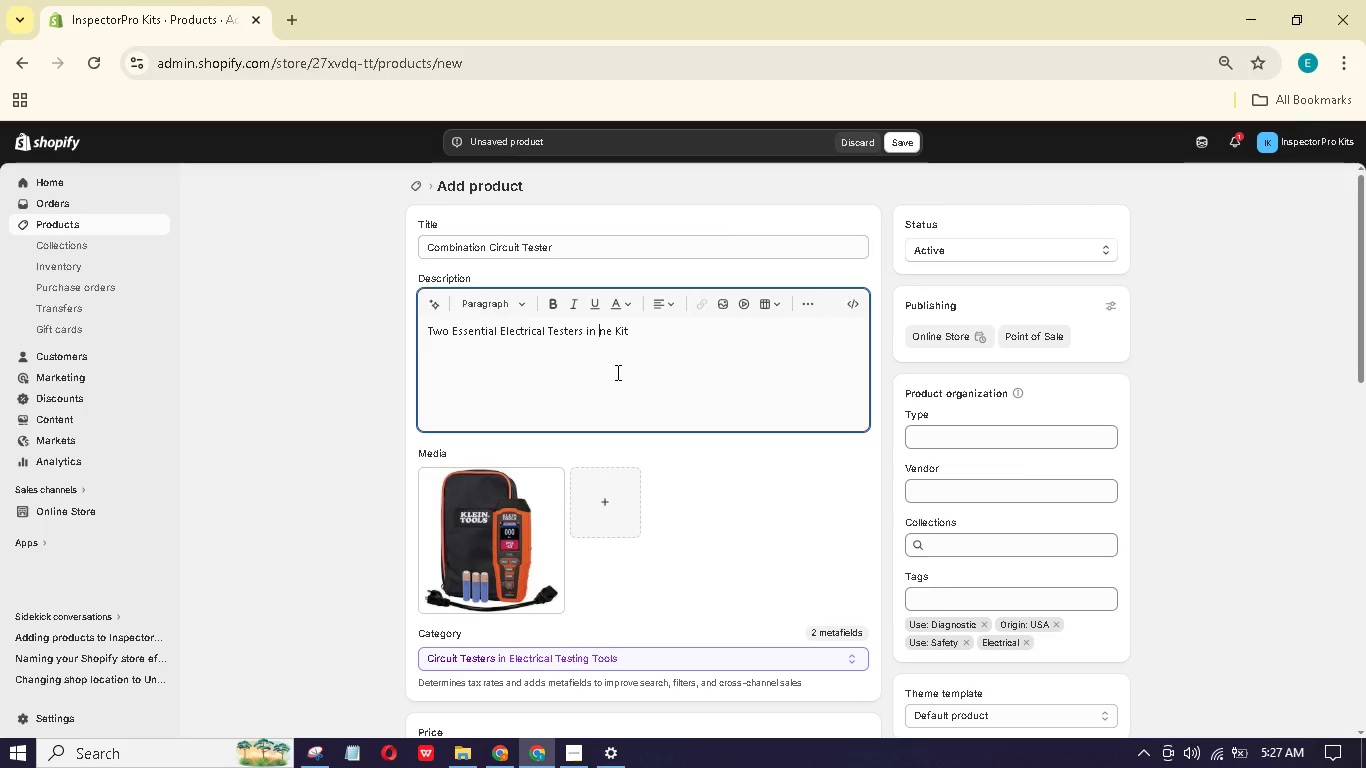 
key(Shift+O)
 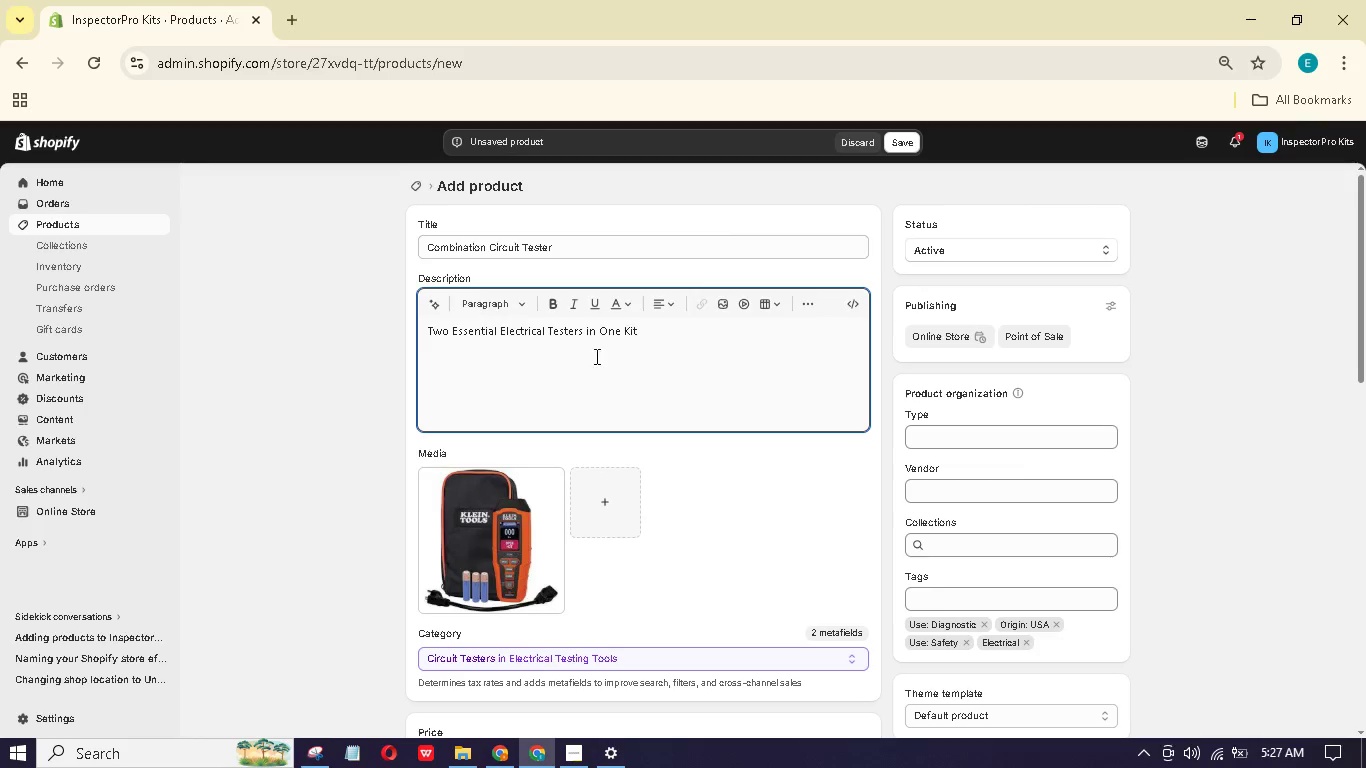 
left_click([584, 350])
 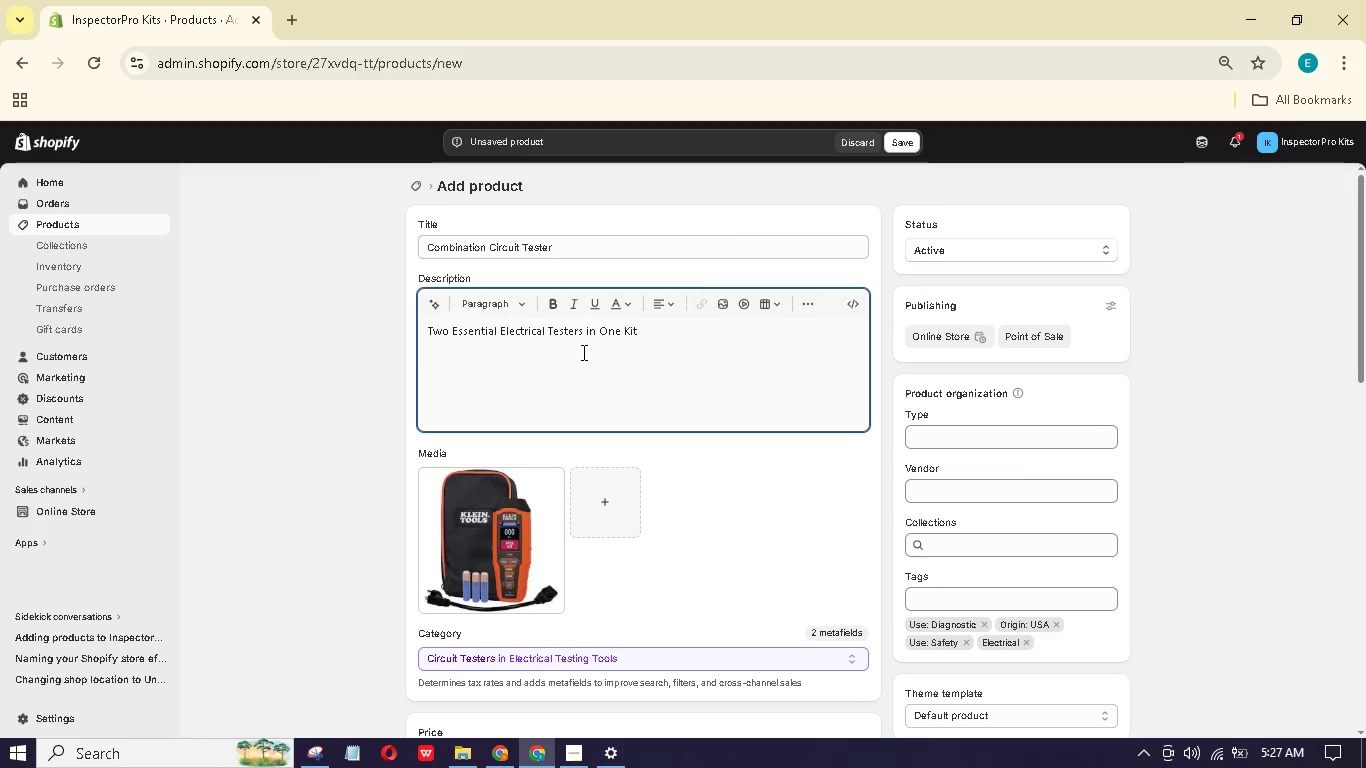 
type(This combinatn kit gie ou botha GFC/AFCI receptale testr nd a non-contact volte etctor. It's the minimum protectn ou need bfor touching ny electrical pnel or outlt)
 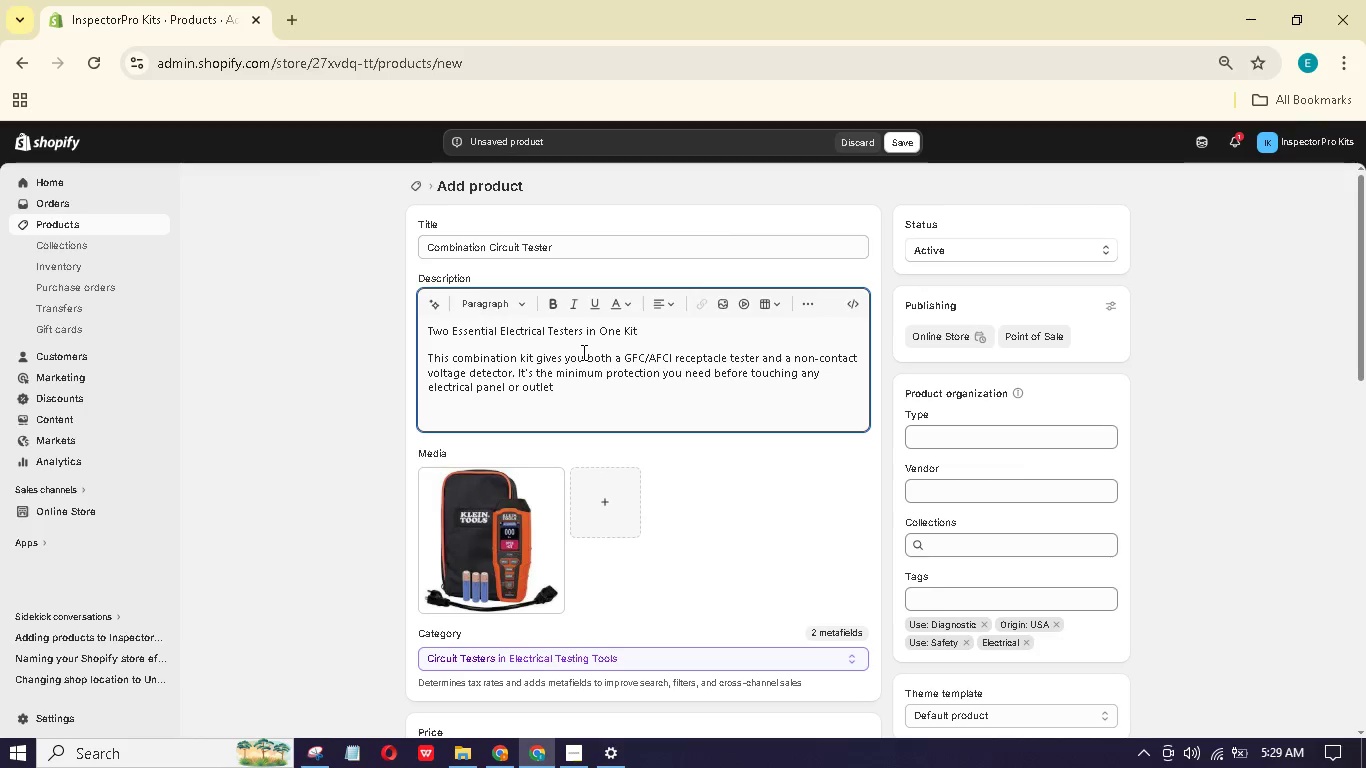 
 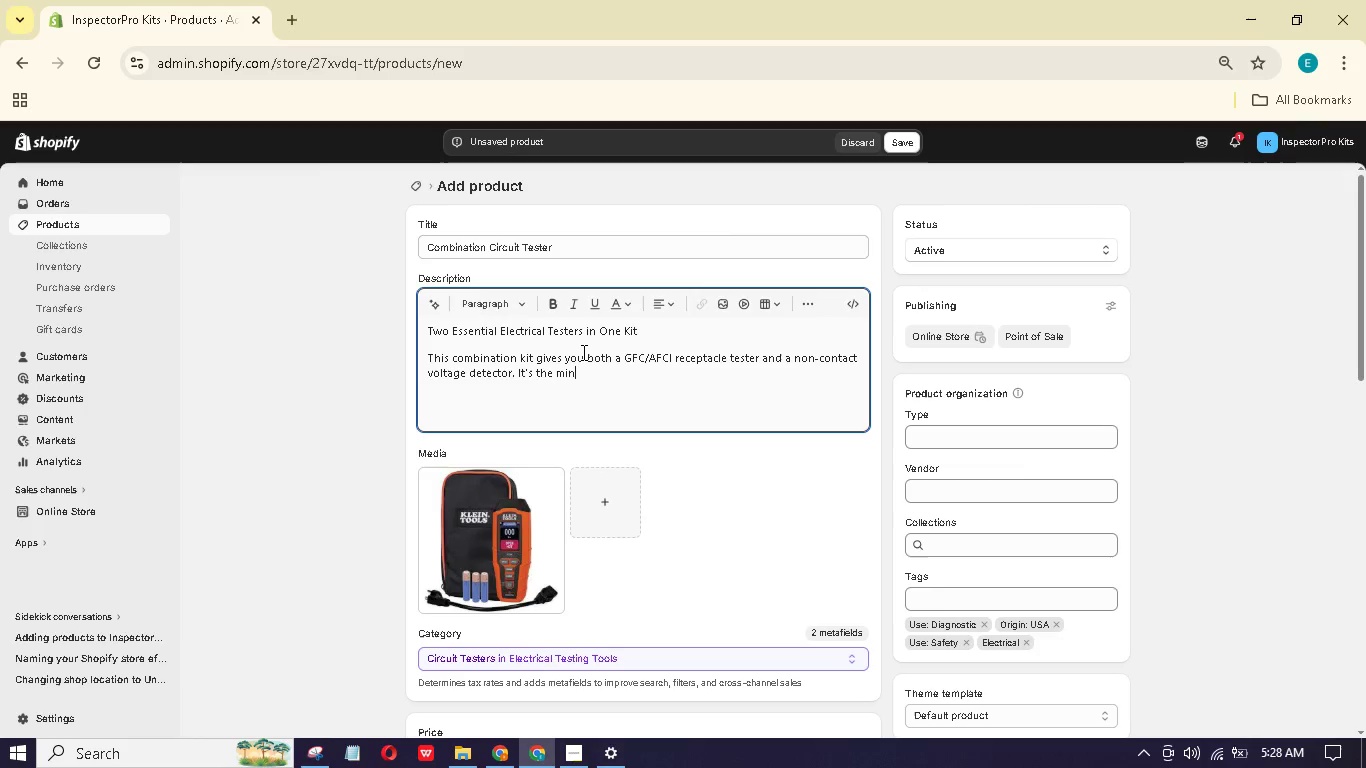 
hold_key(key=E, duration=0.41)
 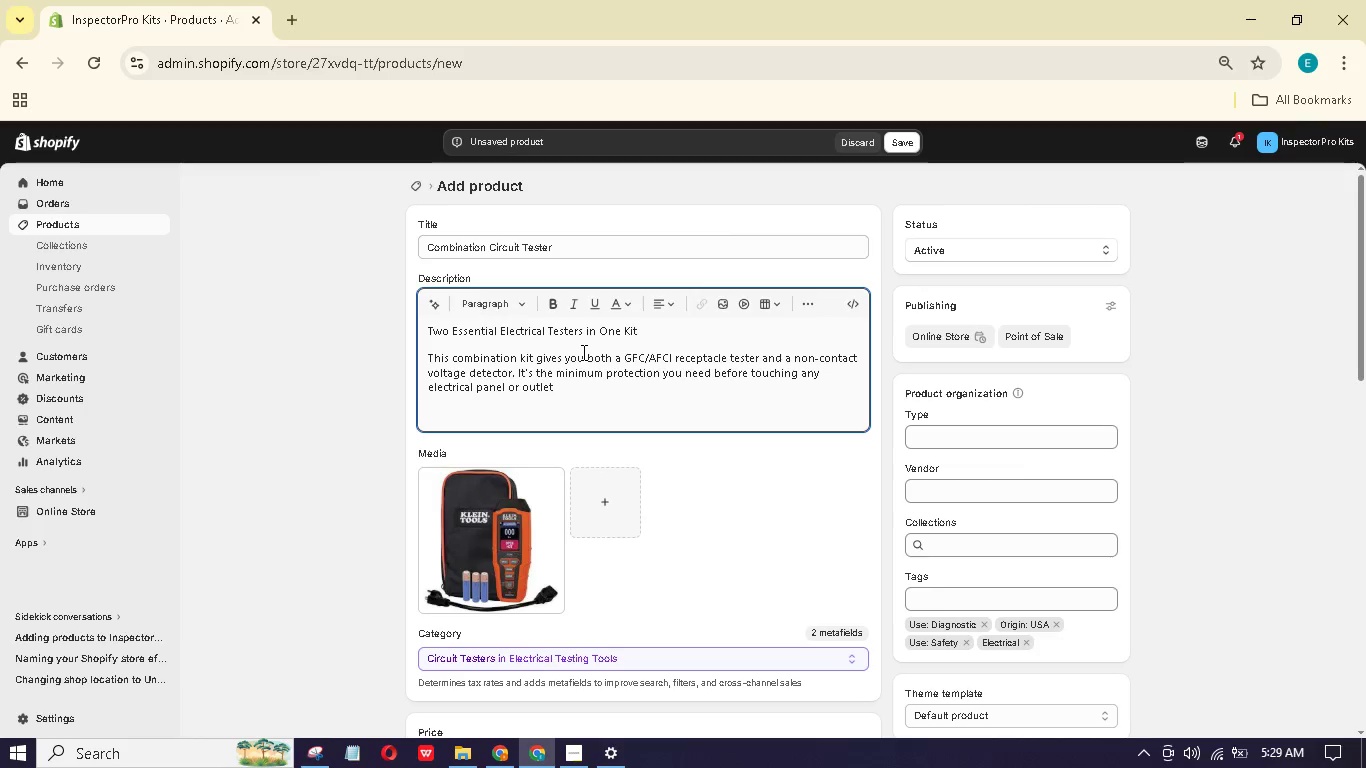 
hold_key(key=Period, duration=0.31)
 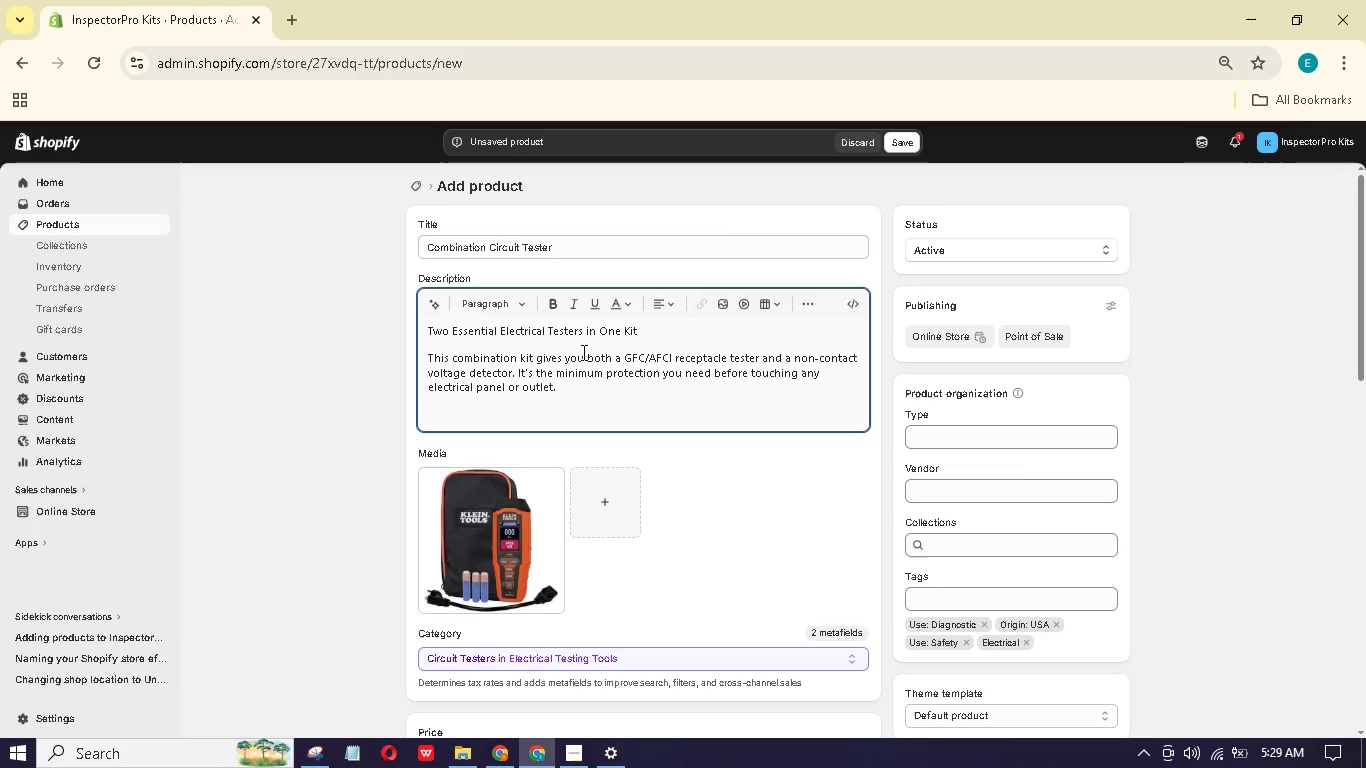 
key(Enter)
 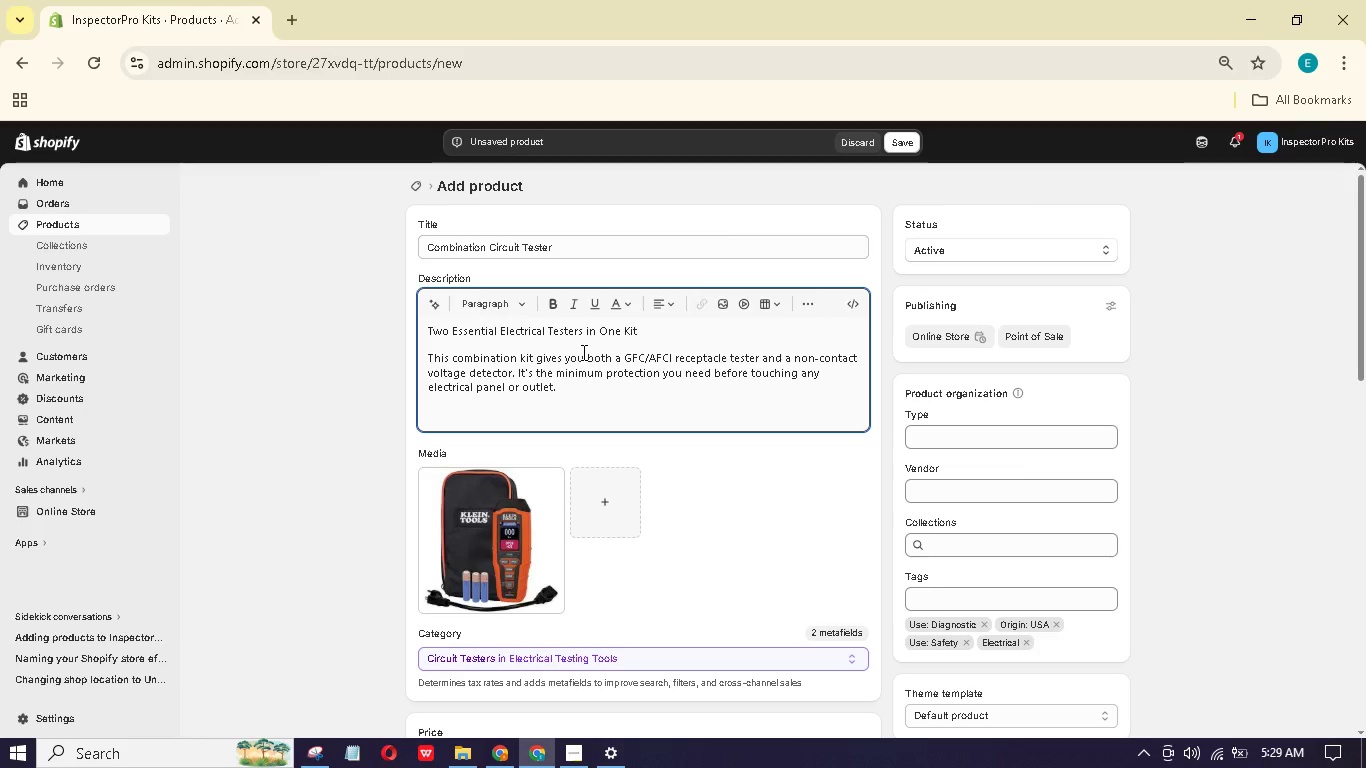 
type(Speed Yur Electricl Inspectn)
 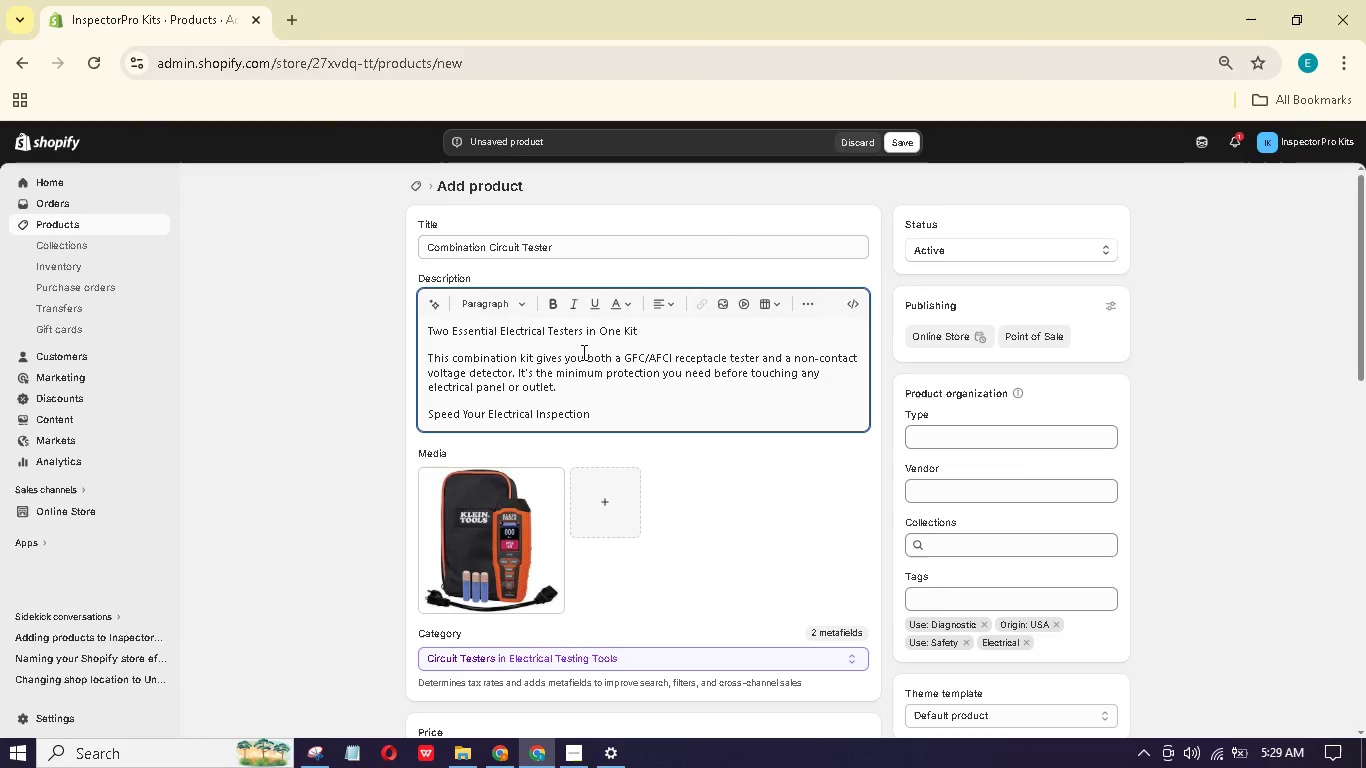 
 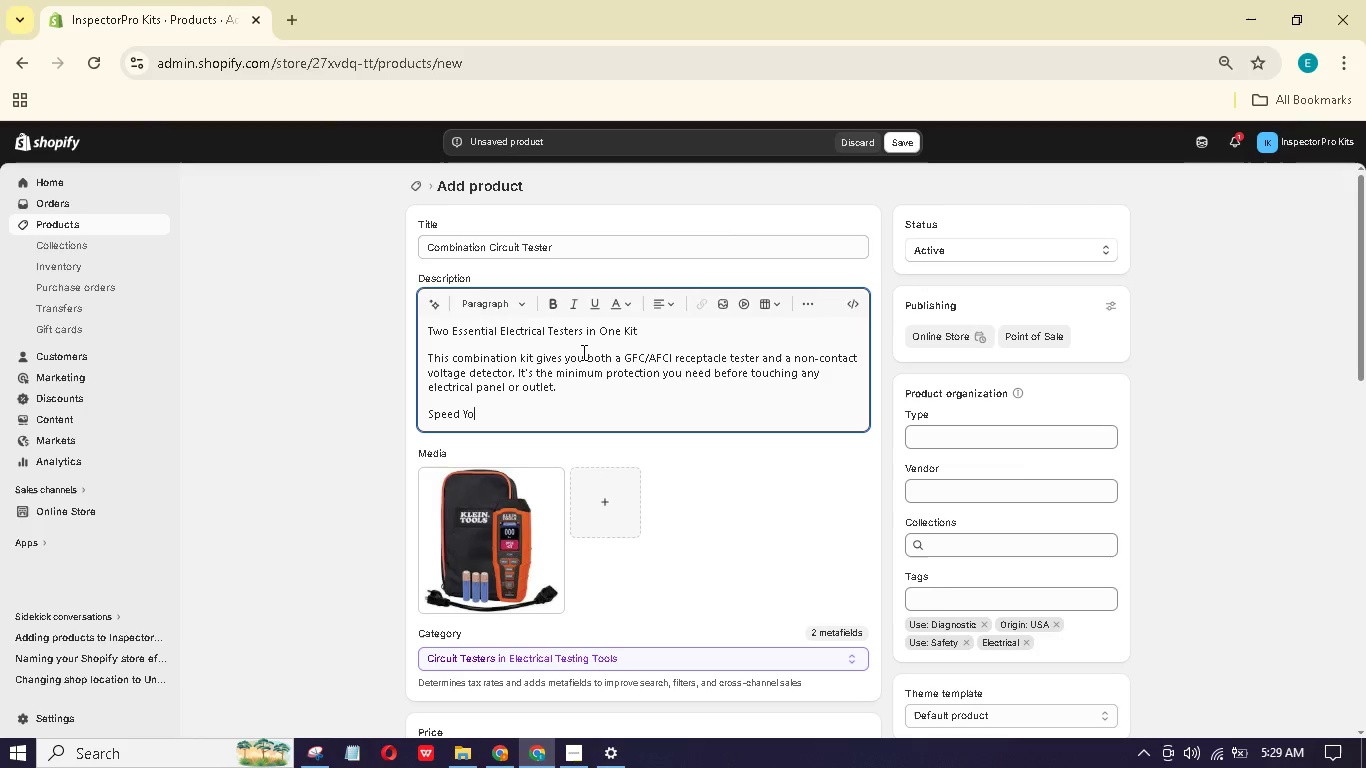 
hold_key(key=O, duration=0.42)
 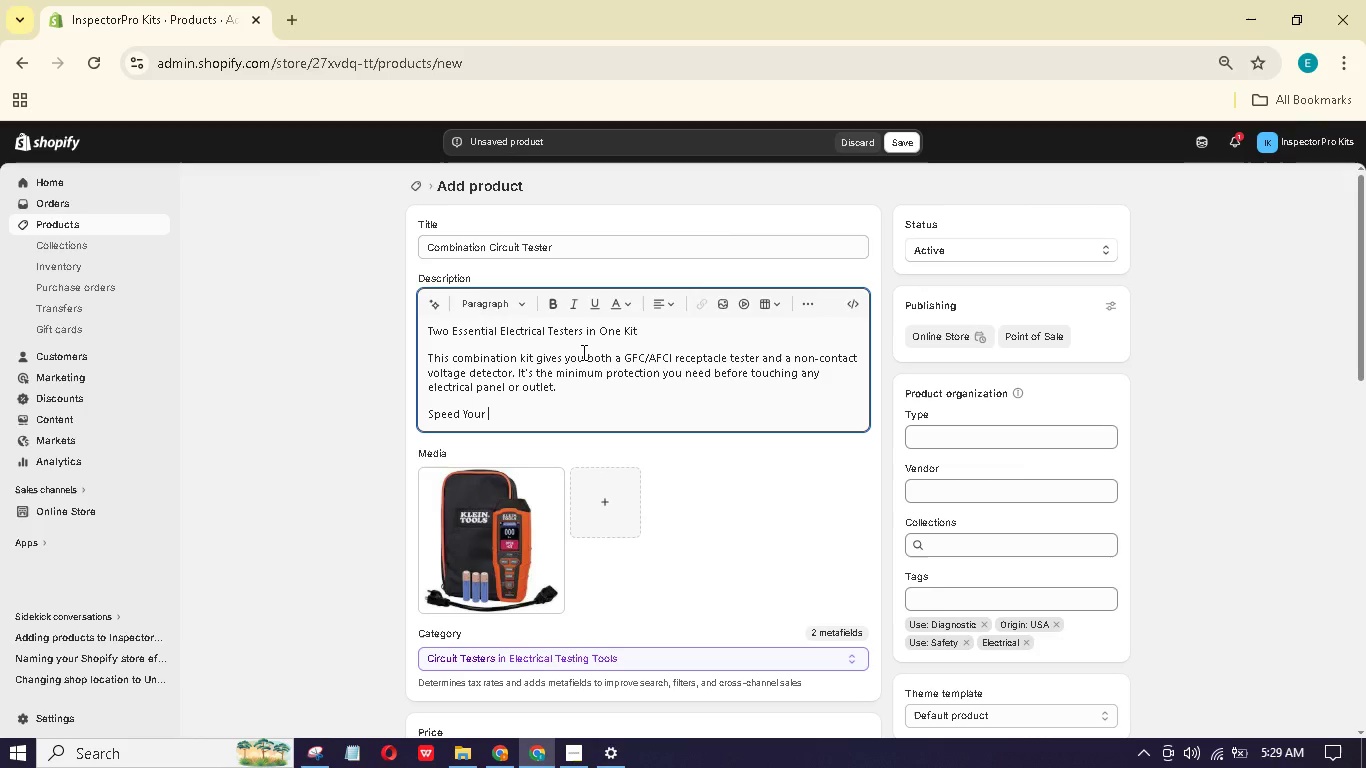 
hold_key(key=A, duration=0.31)
 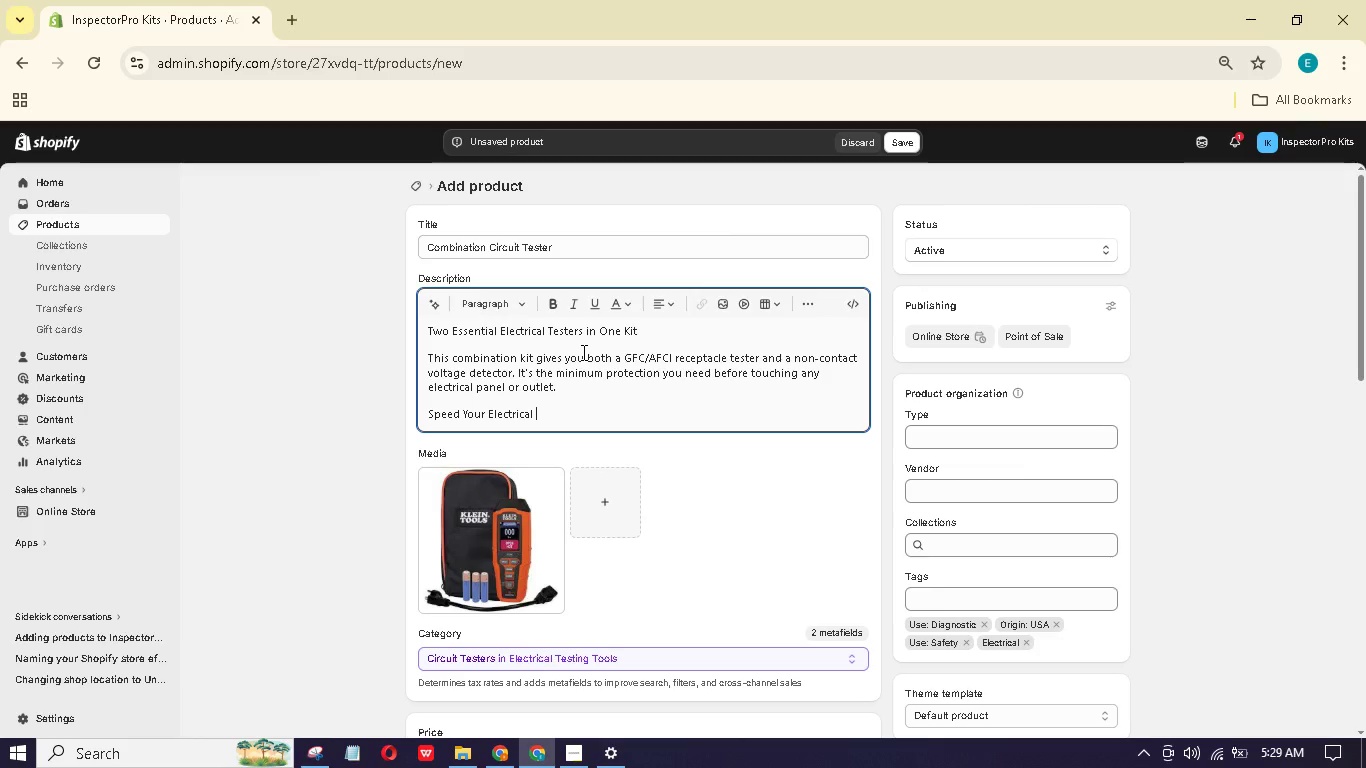 
hold_key(key=O, duration=0.36)
 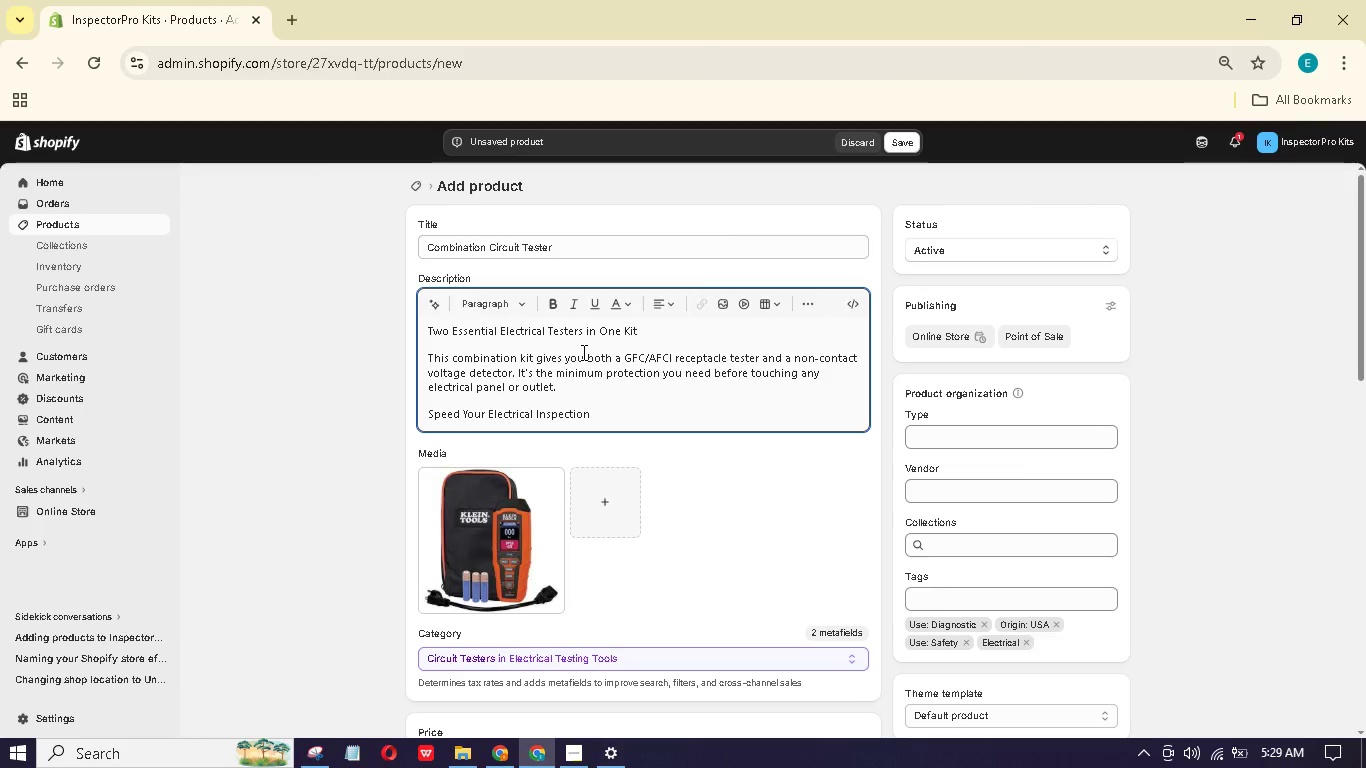 
key(Enter)
 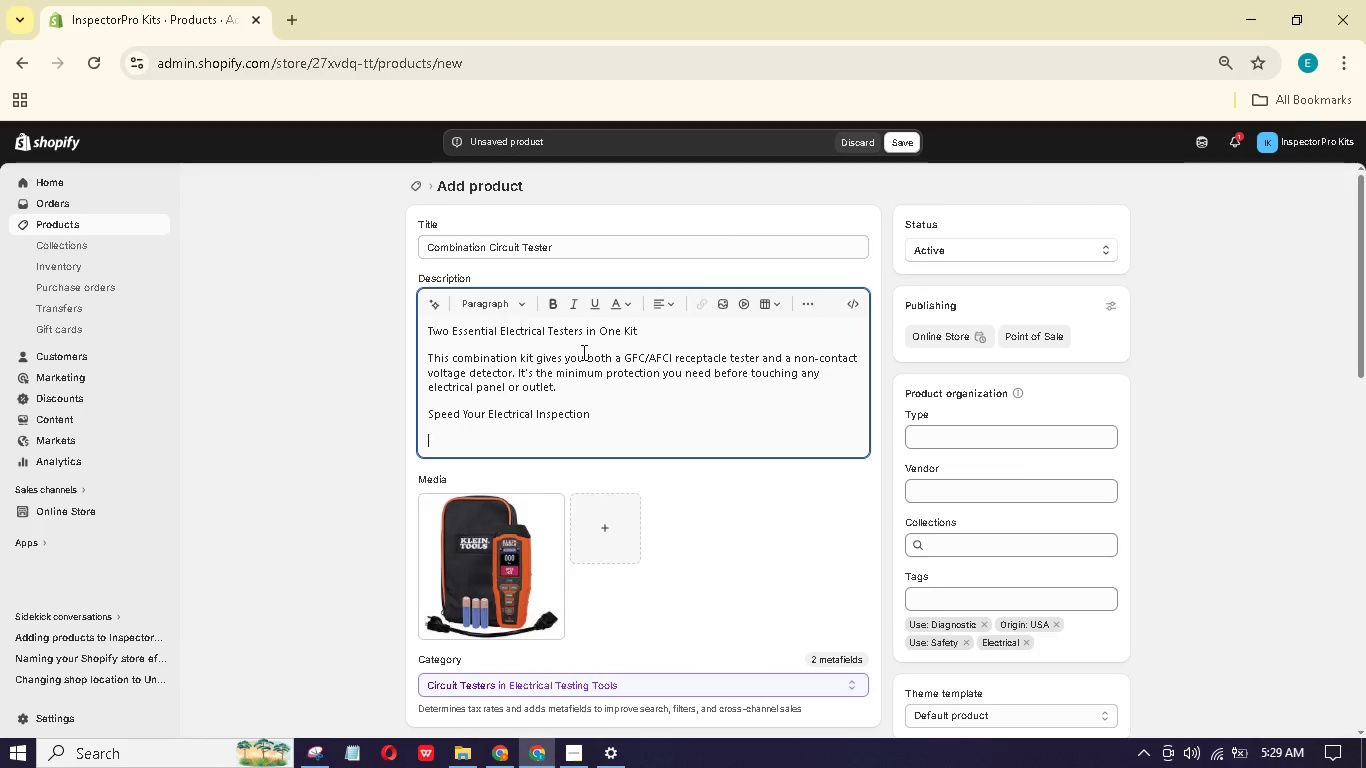 
type(GFCI/AFC)
 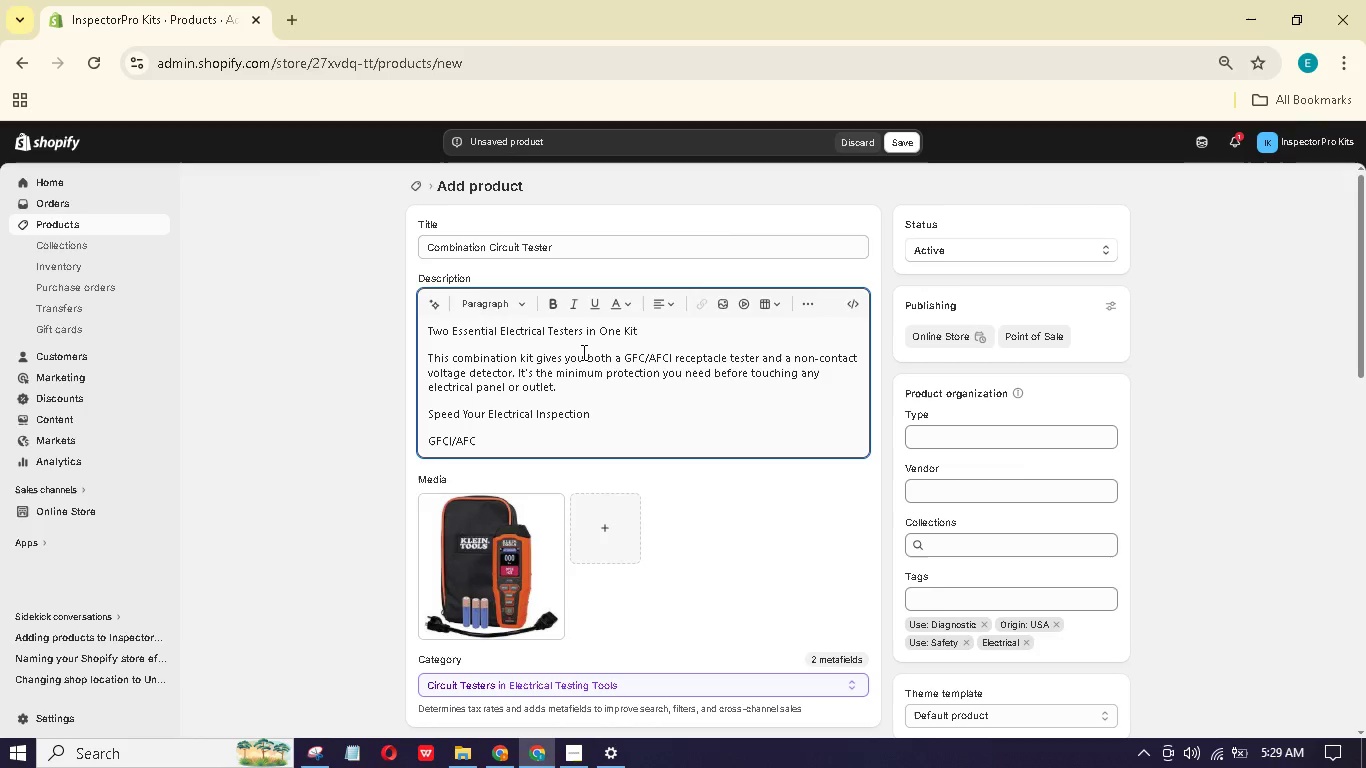 
type(I receptacle tesr - intantly )
 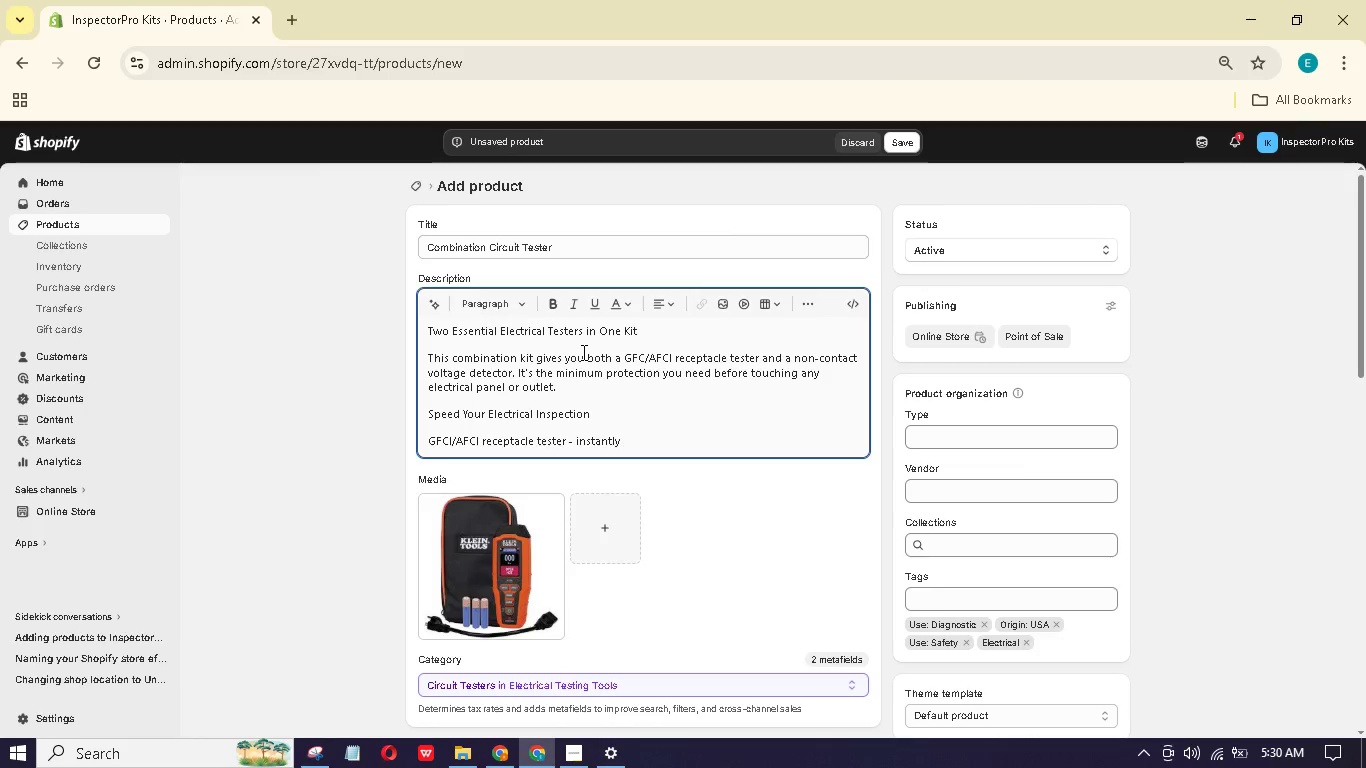 
type(intifis 6 common wiring fults)
 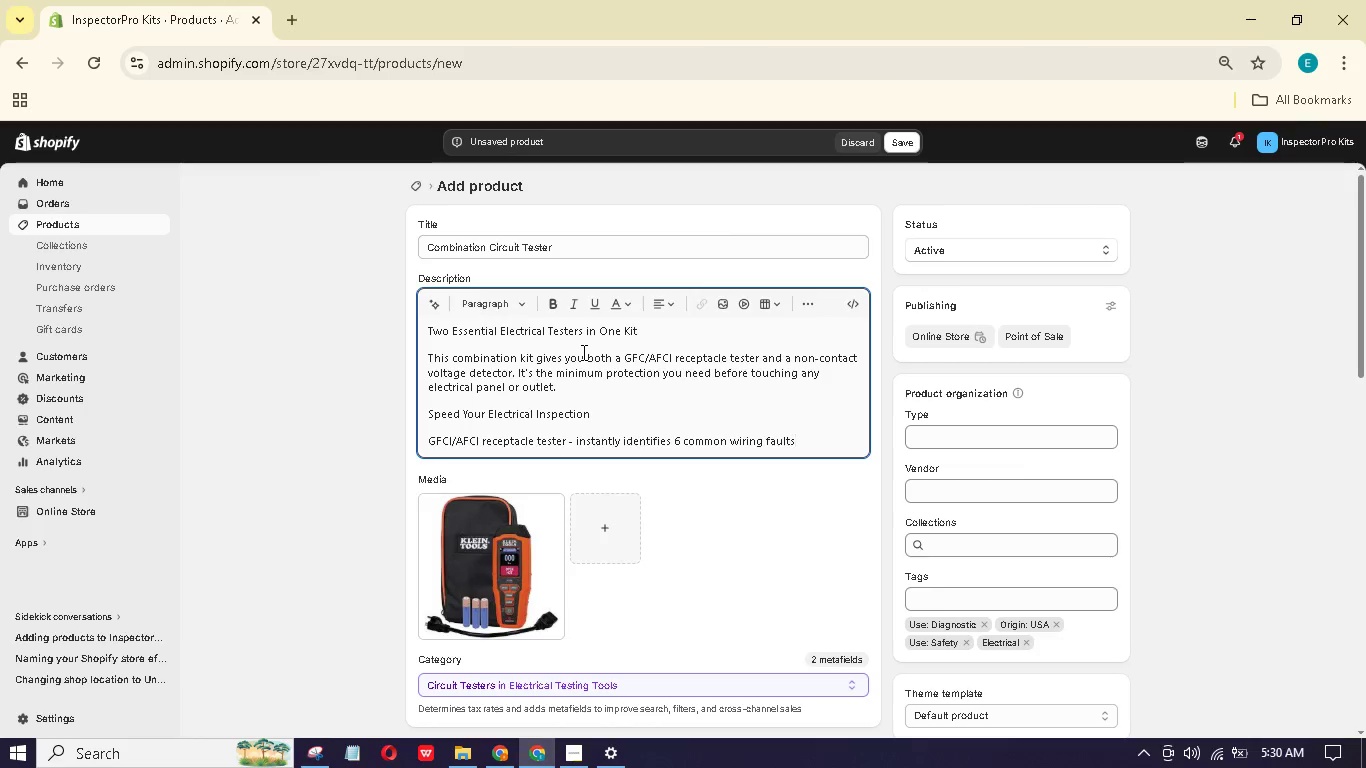 
hold_key(key=D, duration=0.31)
 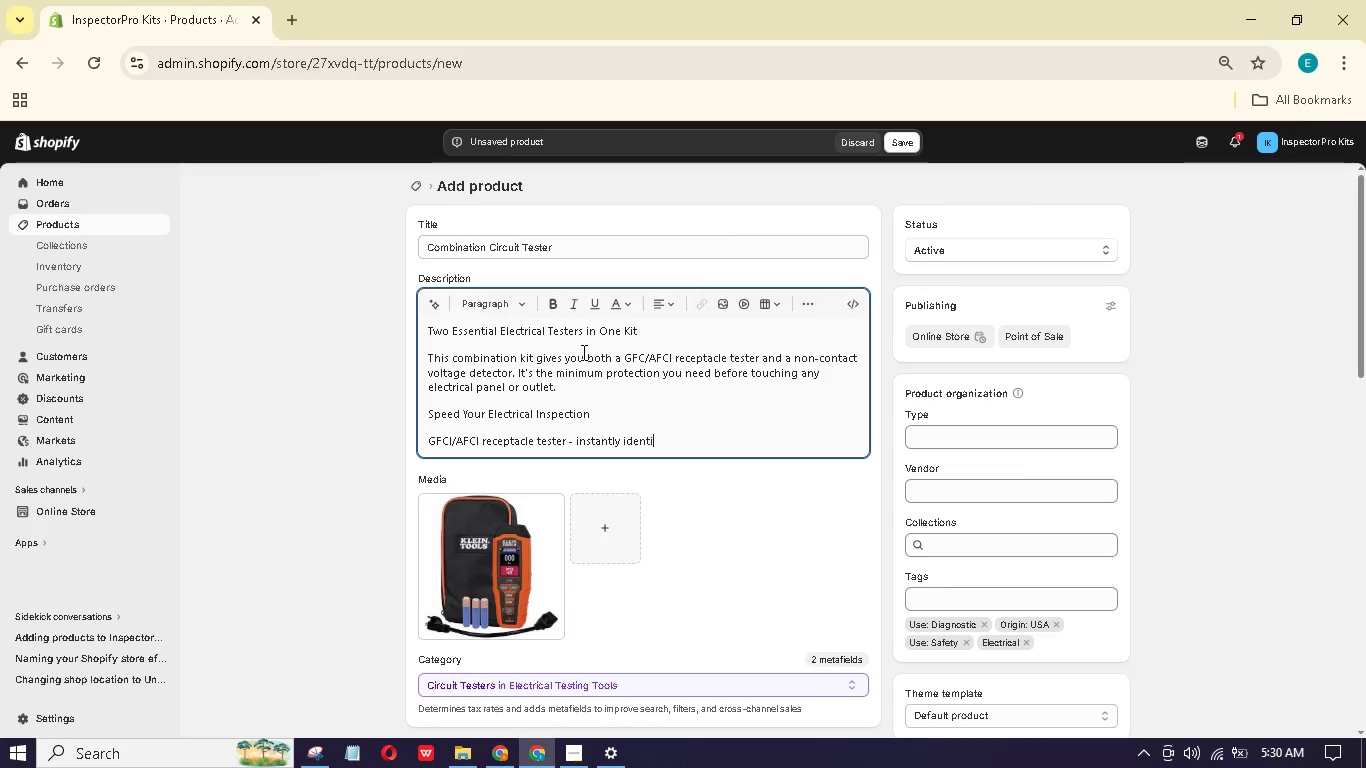 
hold_key(key=E, duration=0.39)
 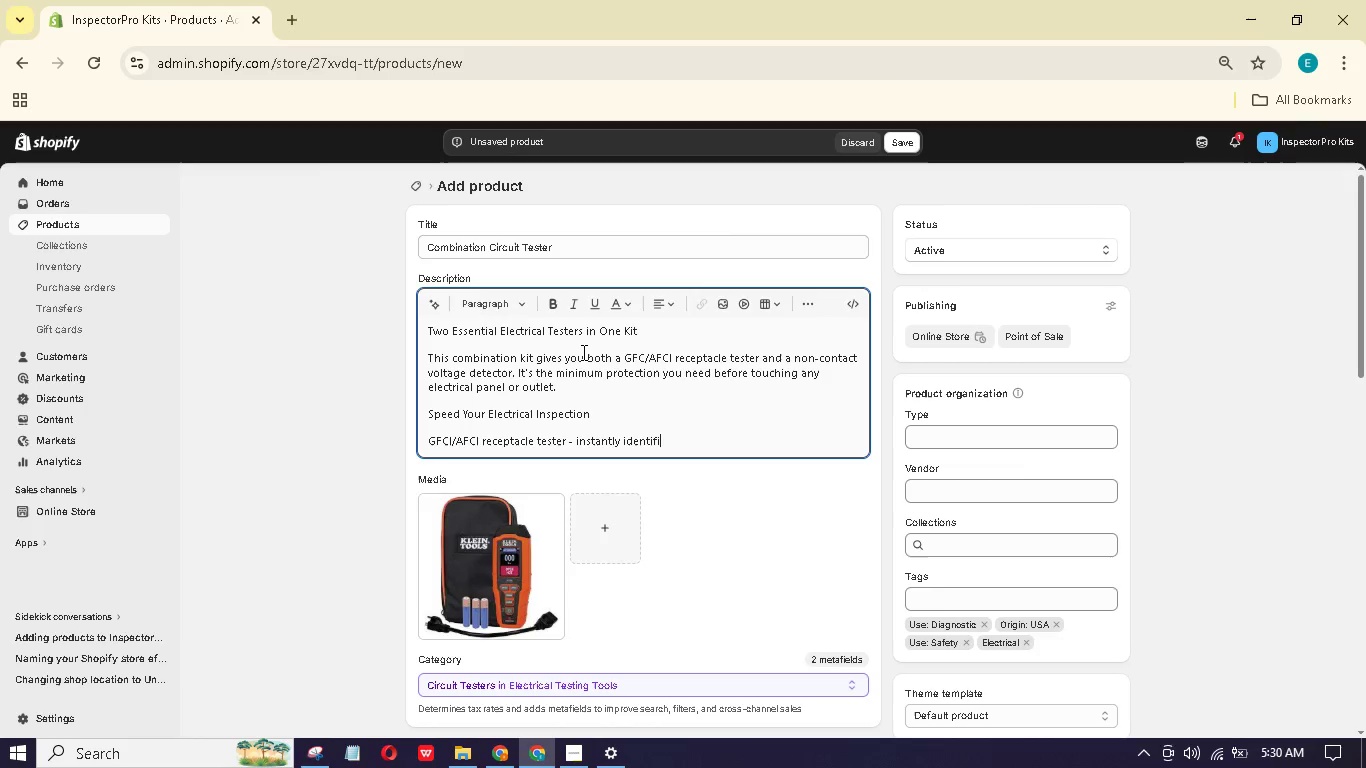 
hold_key(key=E, duration=0.34)
 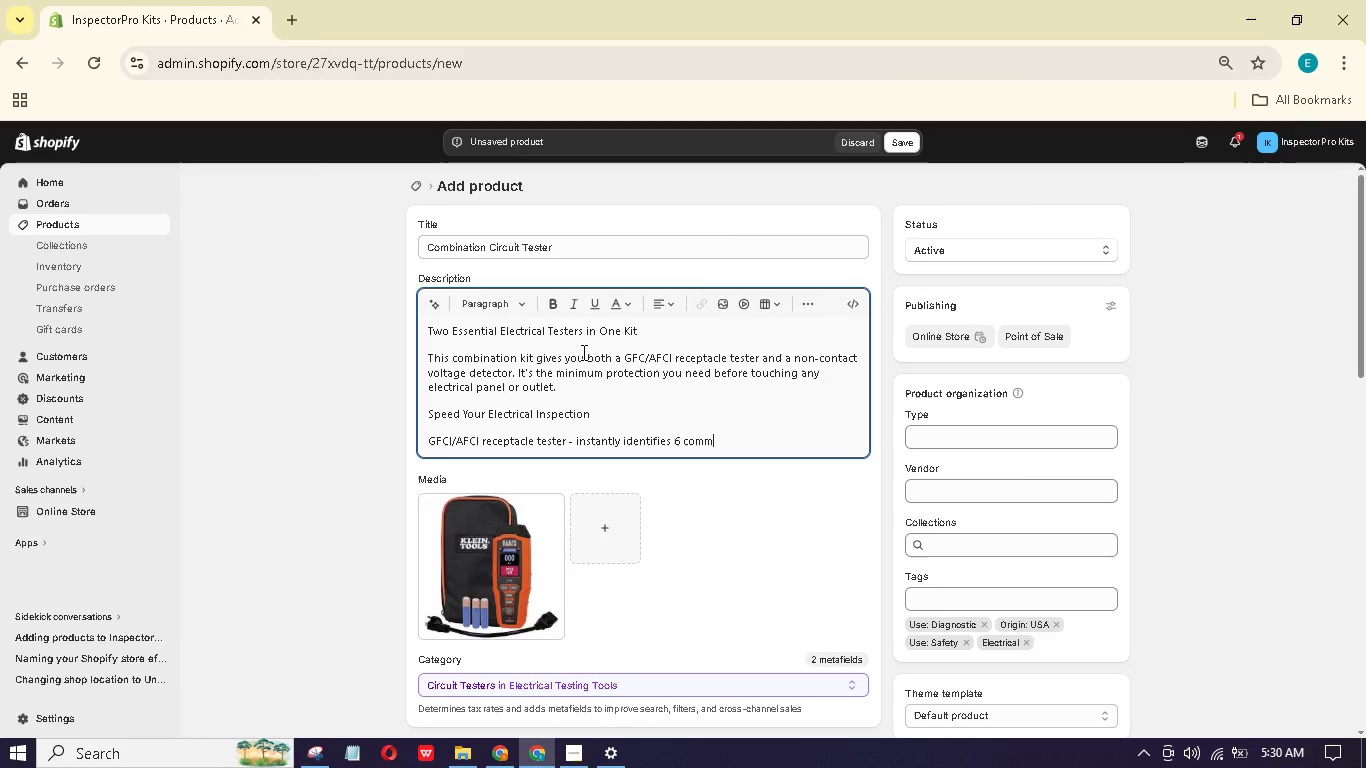 
hold_key(key=A, duration=0.31)
 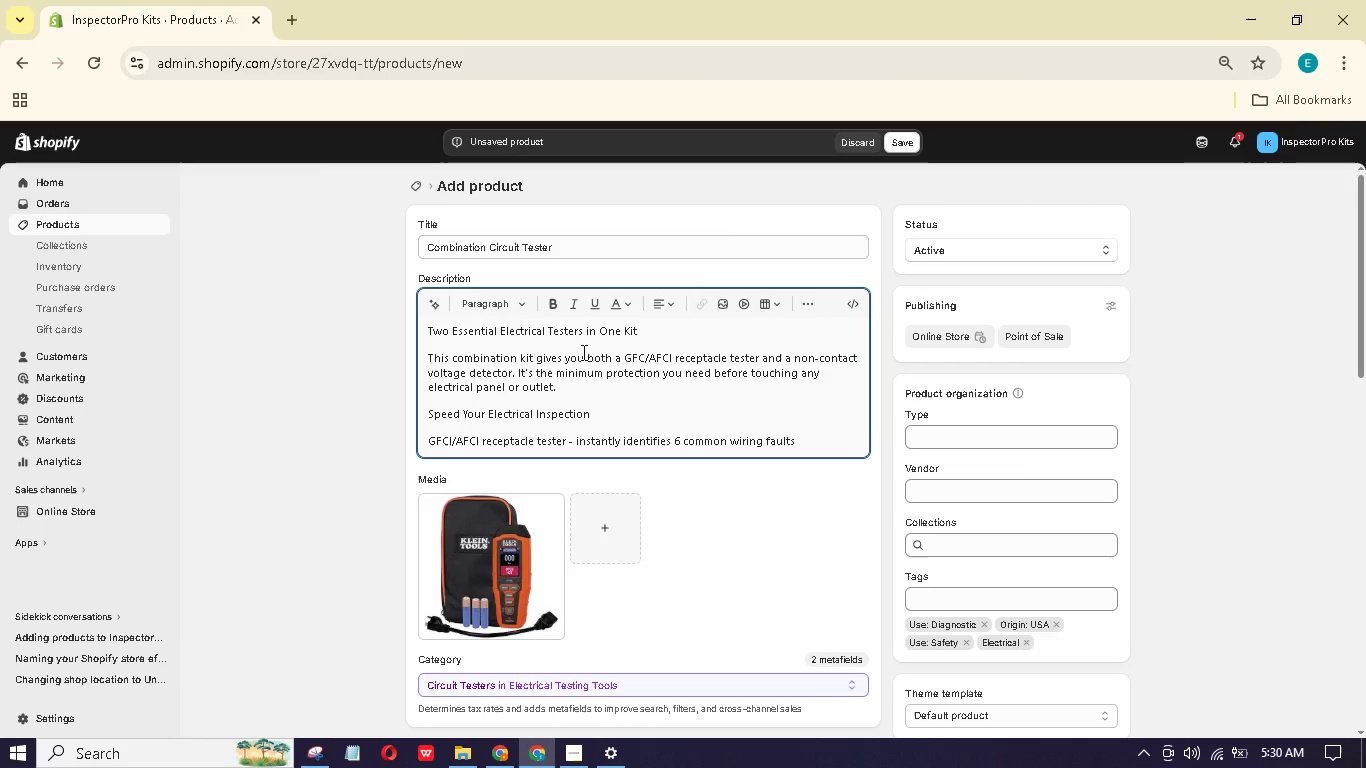 
key(Enter)
 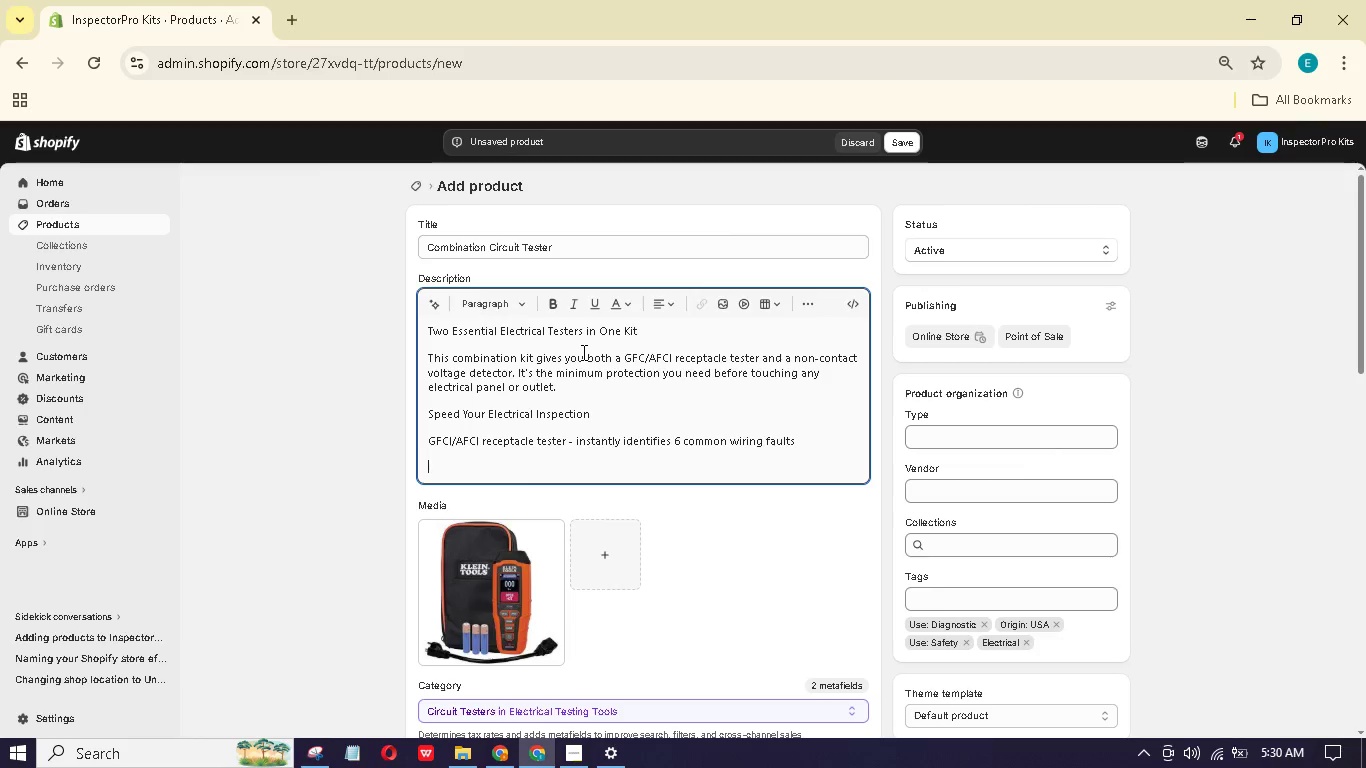 
type(Non-cont)
 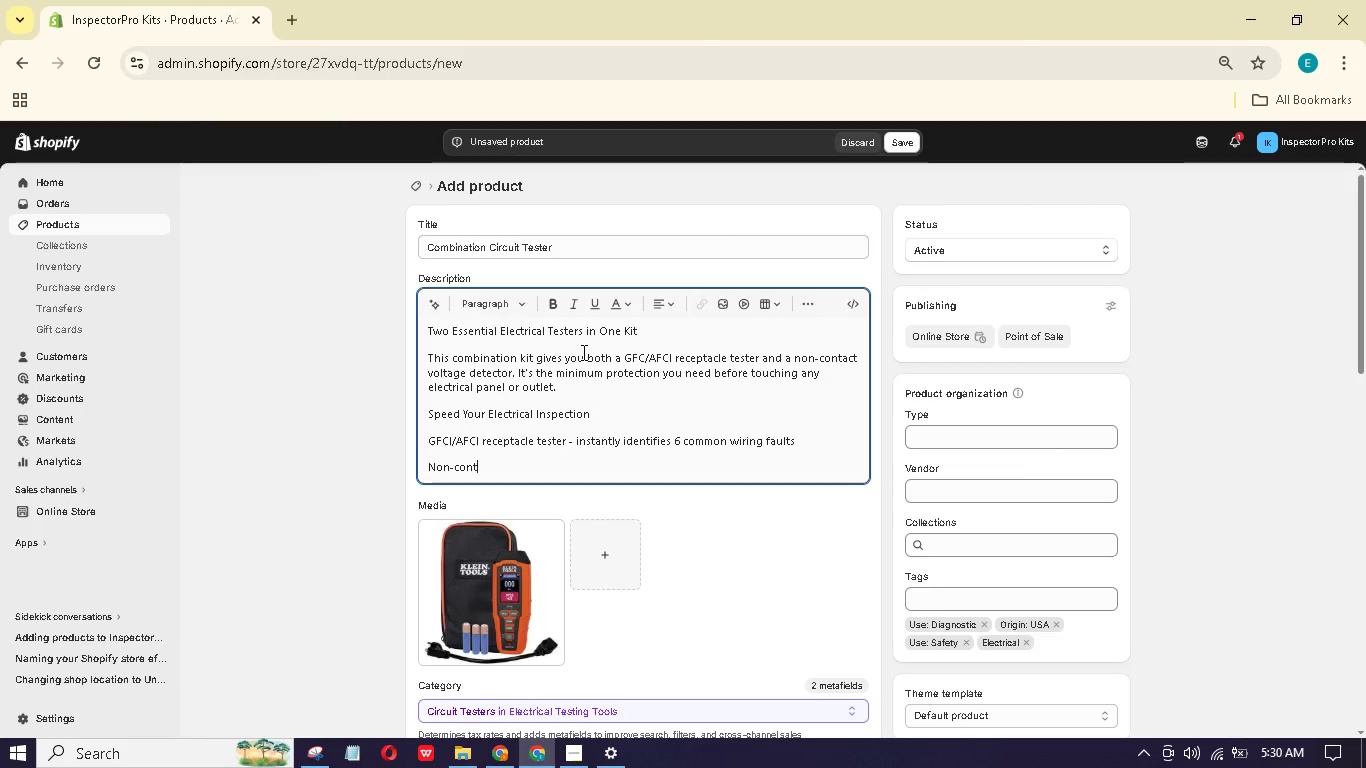 
hold_key(key=A, duration=0.31)
 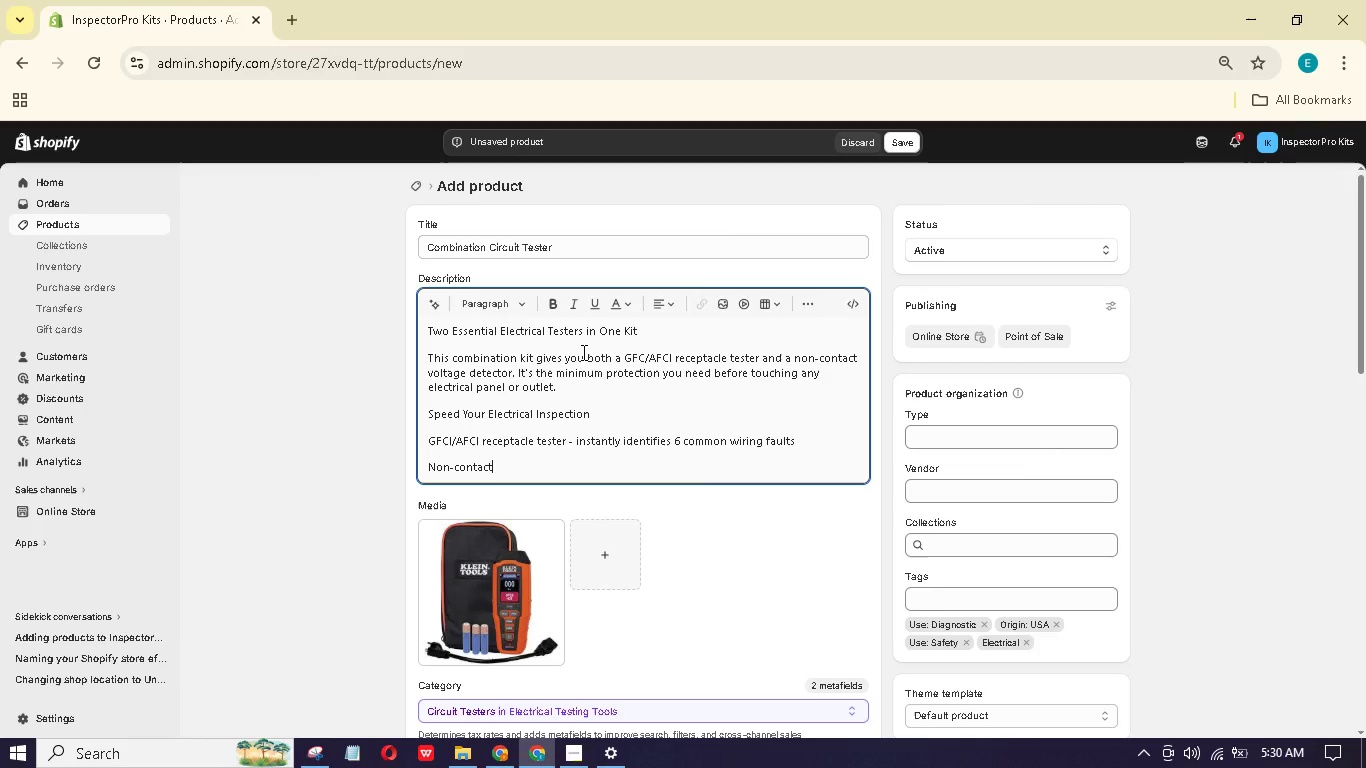 
type(CT VOLTE DETECTOR - Confirms circuits re dead bfore ou touch them)
 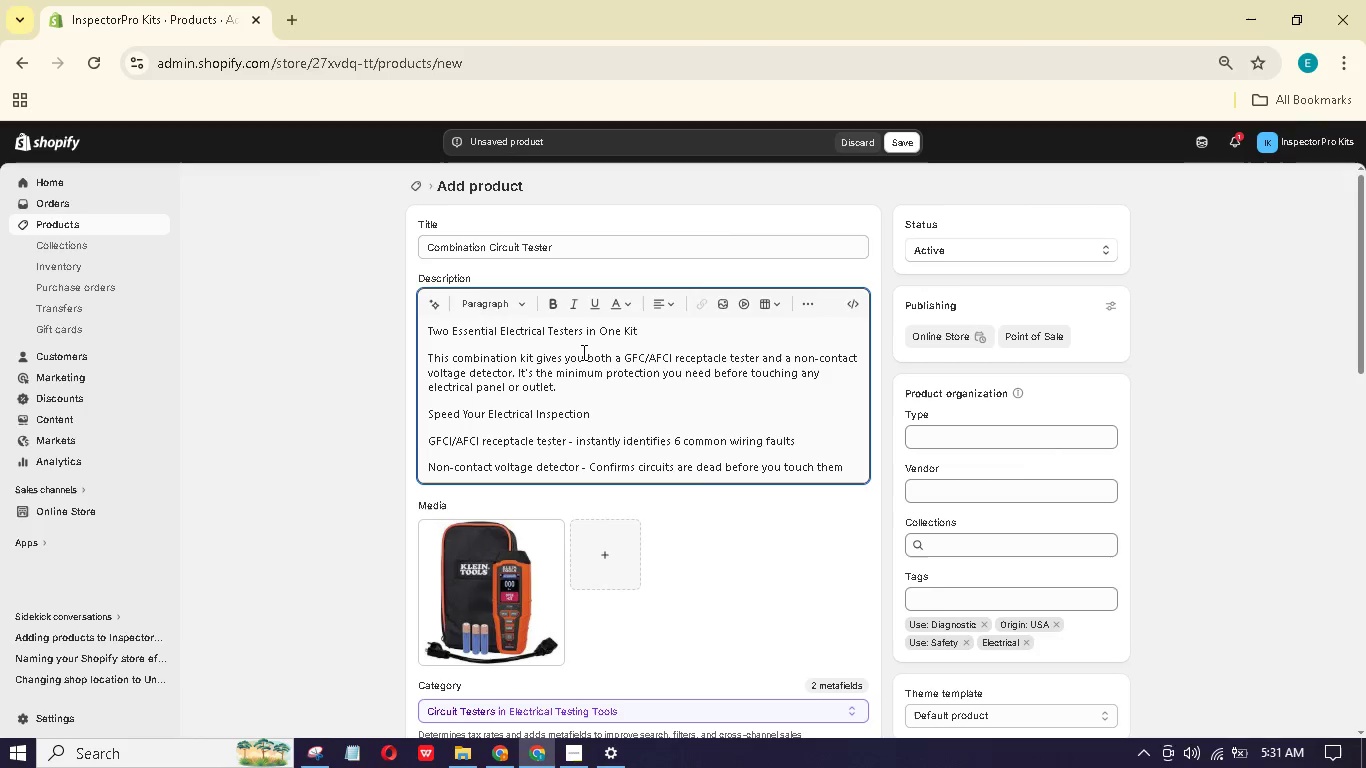 
hold_key(key=G, duration=0.31)
 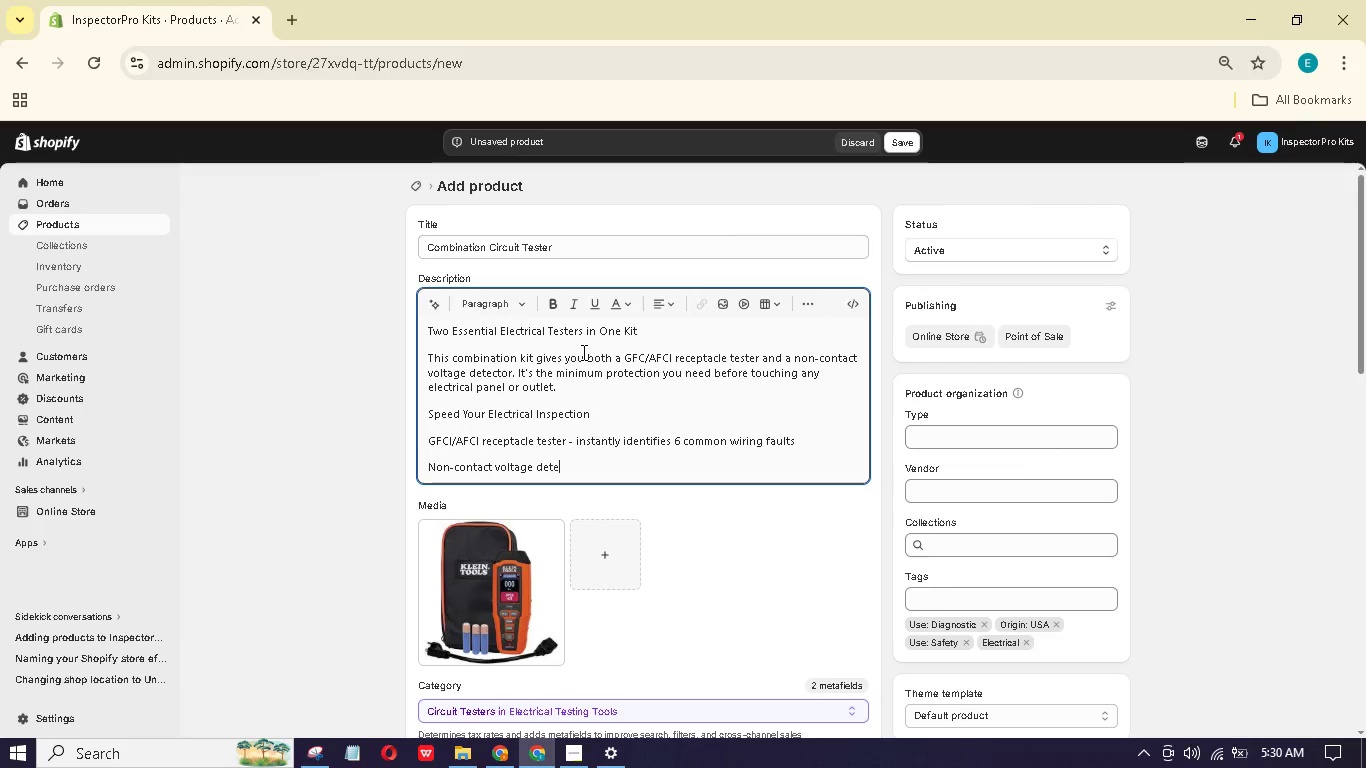 
hold_key(key=CapsLock, duration=0.42)
 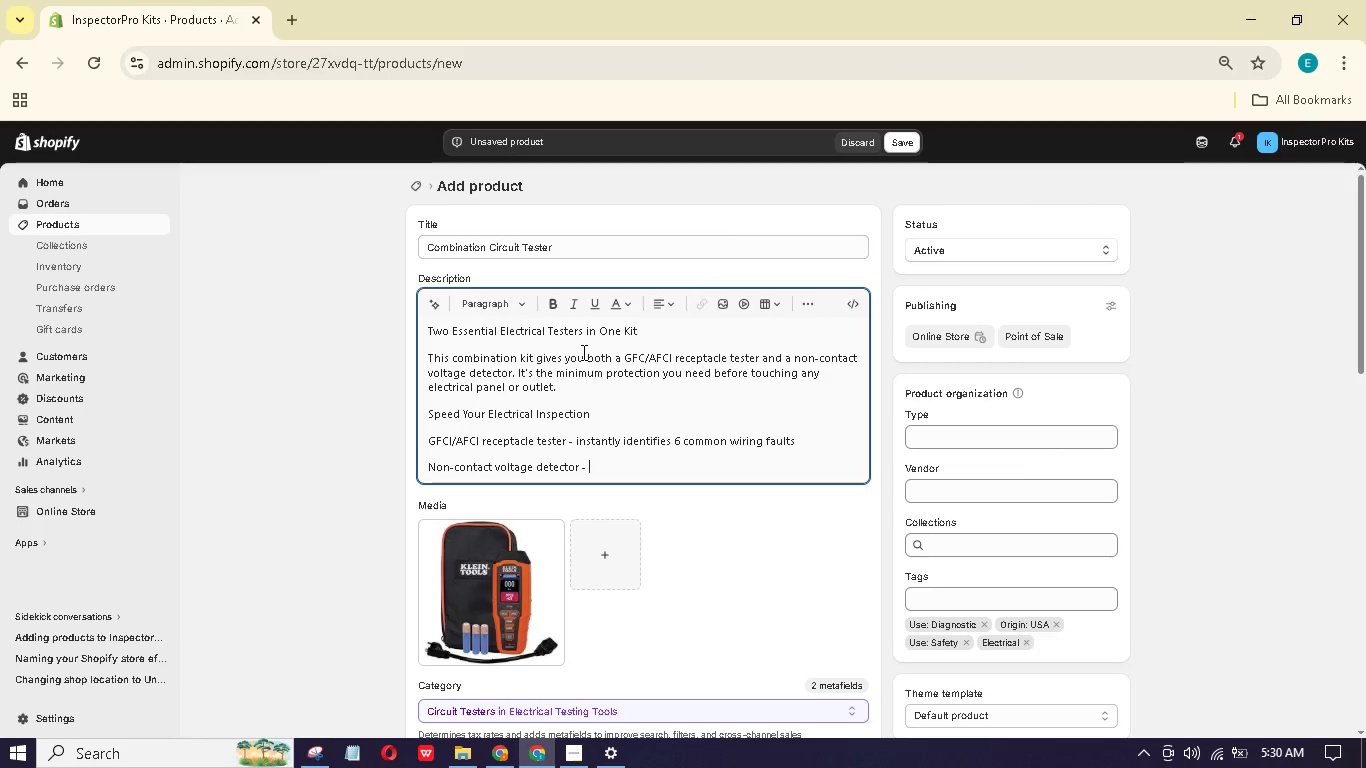 
hold_key(key=Y, duration=0.44)
 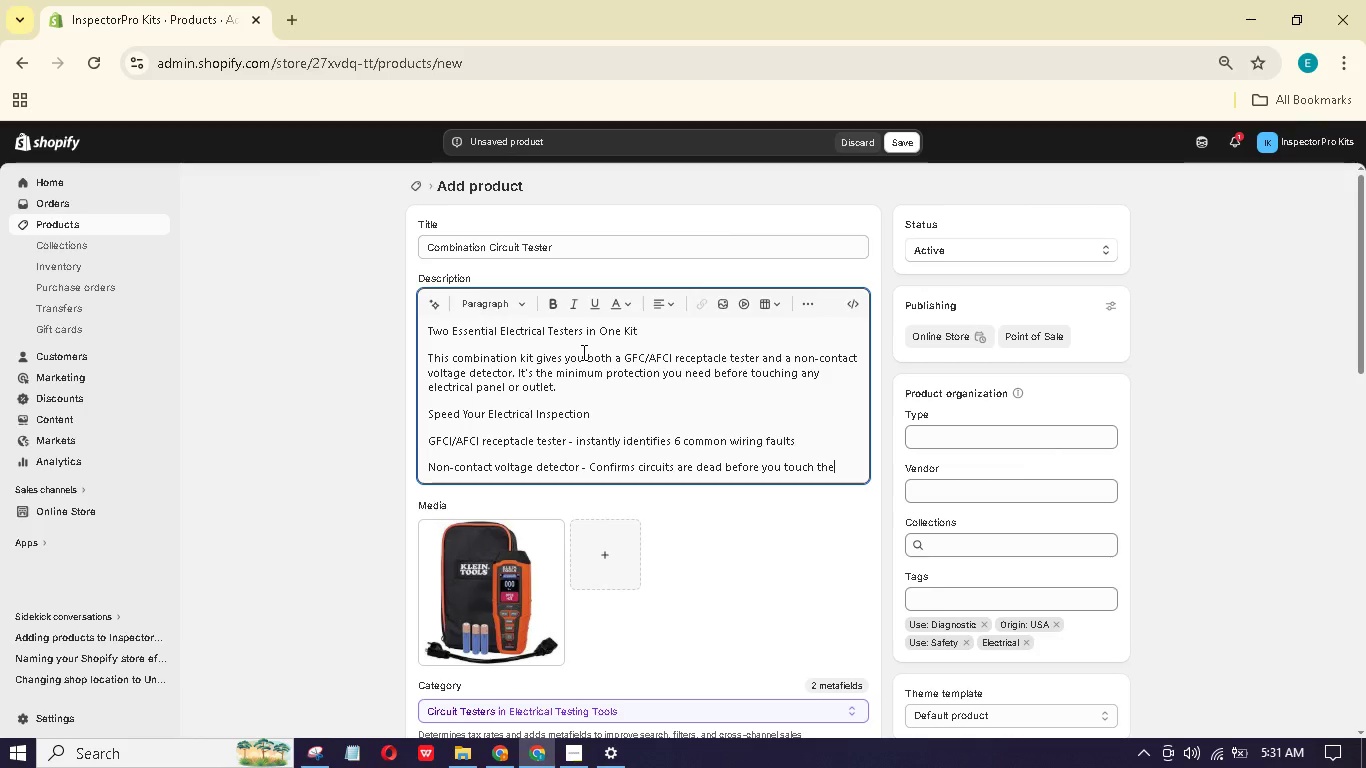 
key(Enter)
 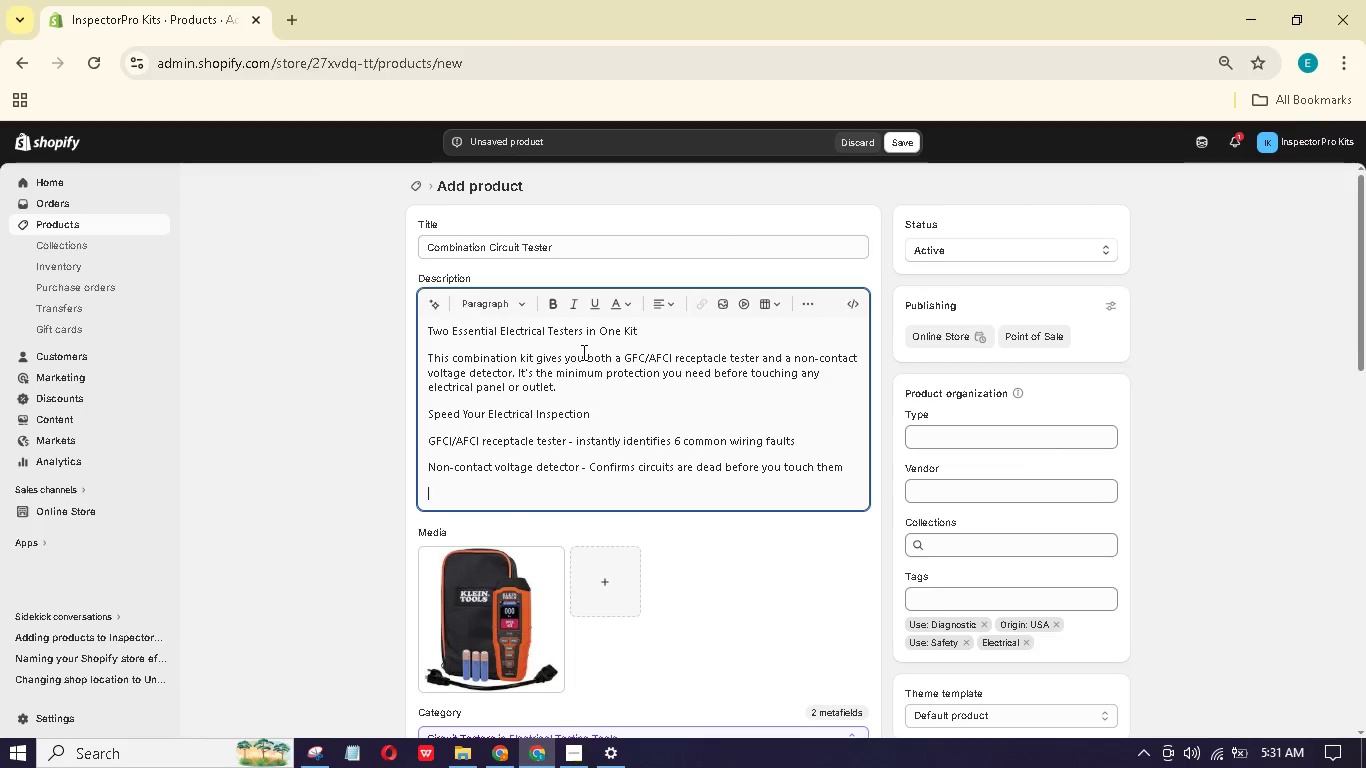 
type(GFCI trip button)
 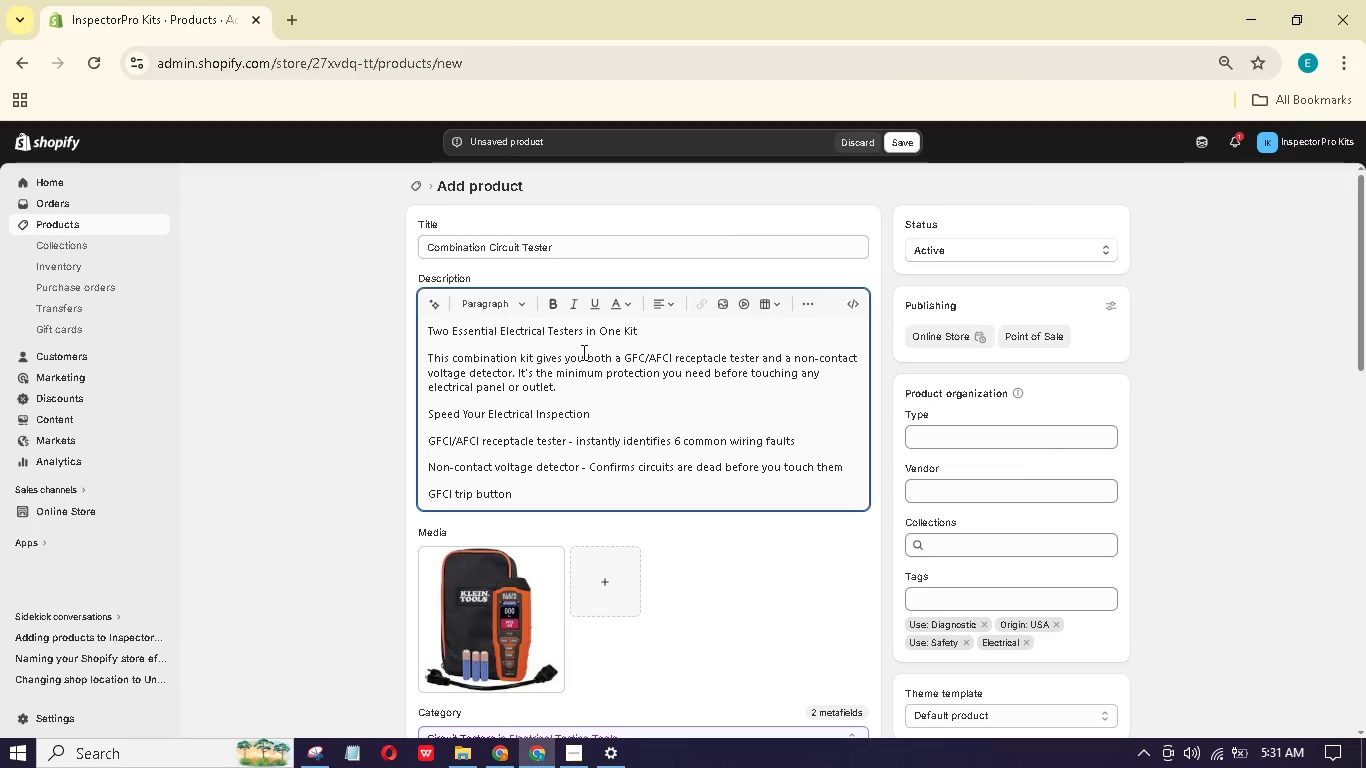 
wait(9.94)
 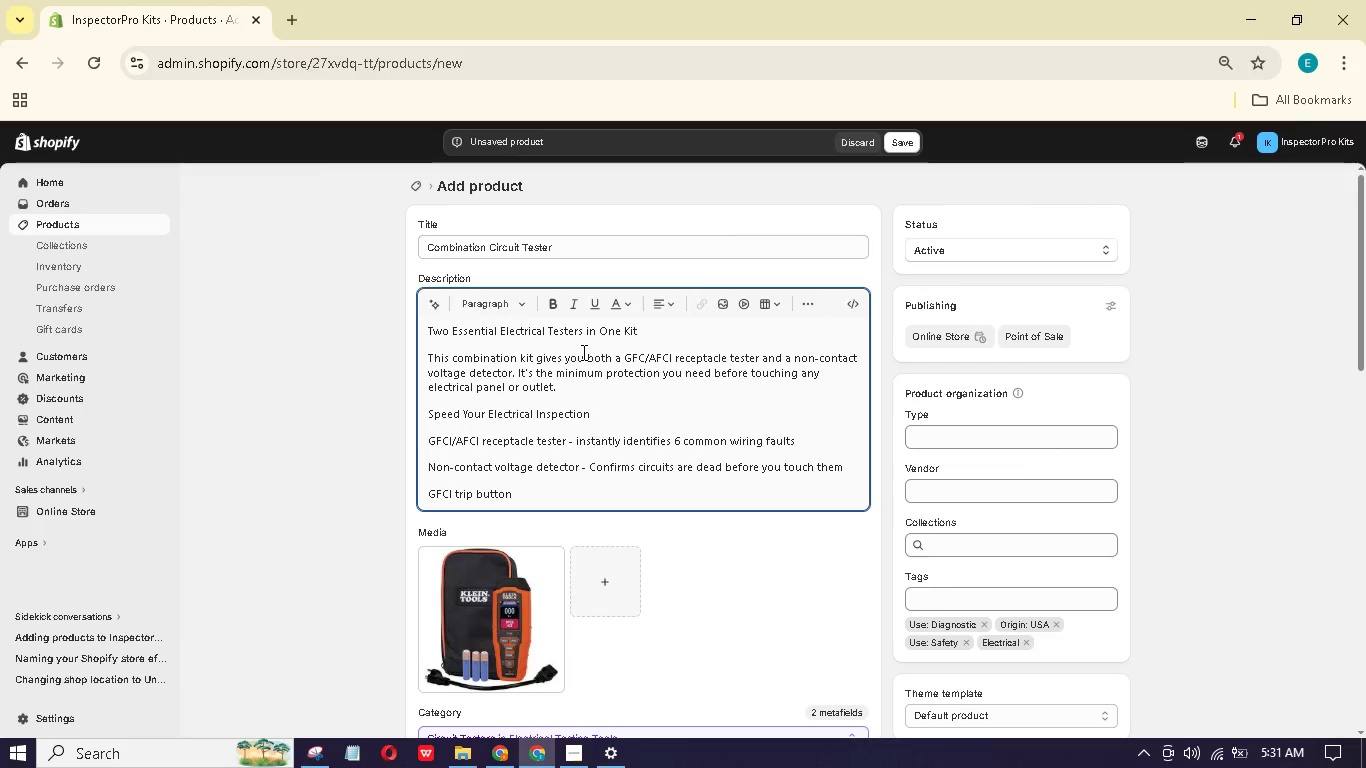 
type( )
key(Backspace)
type( - Tets ground-fault protection on any outlt)
 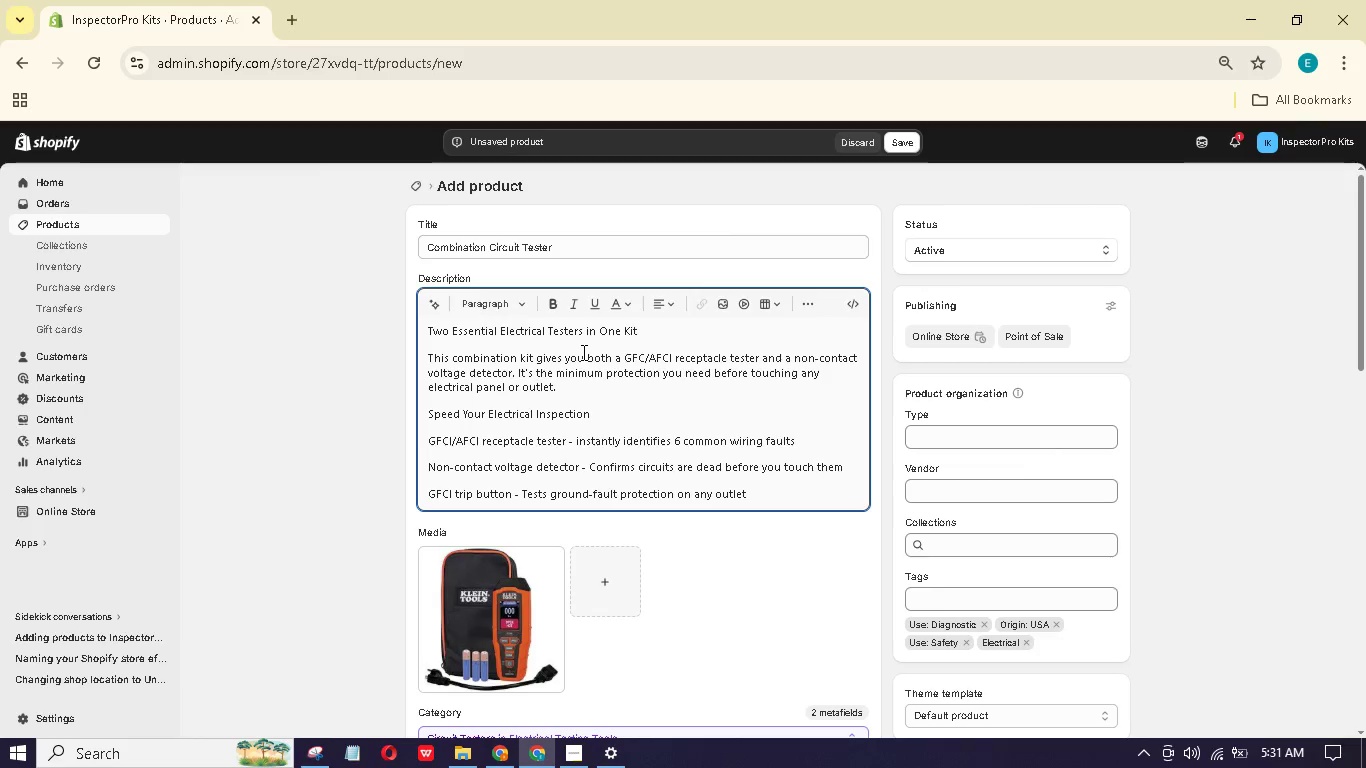 
 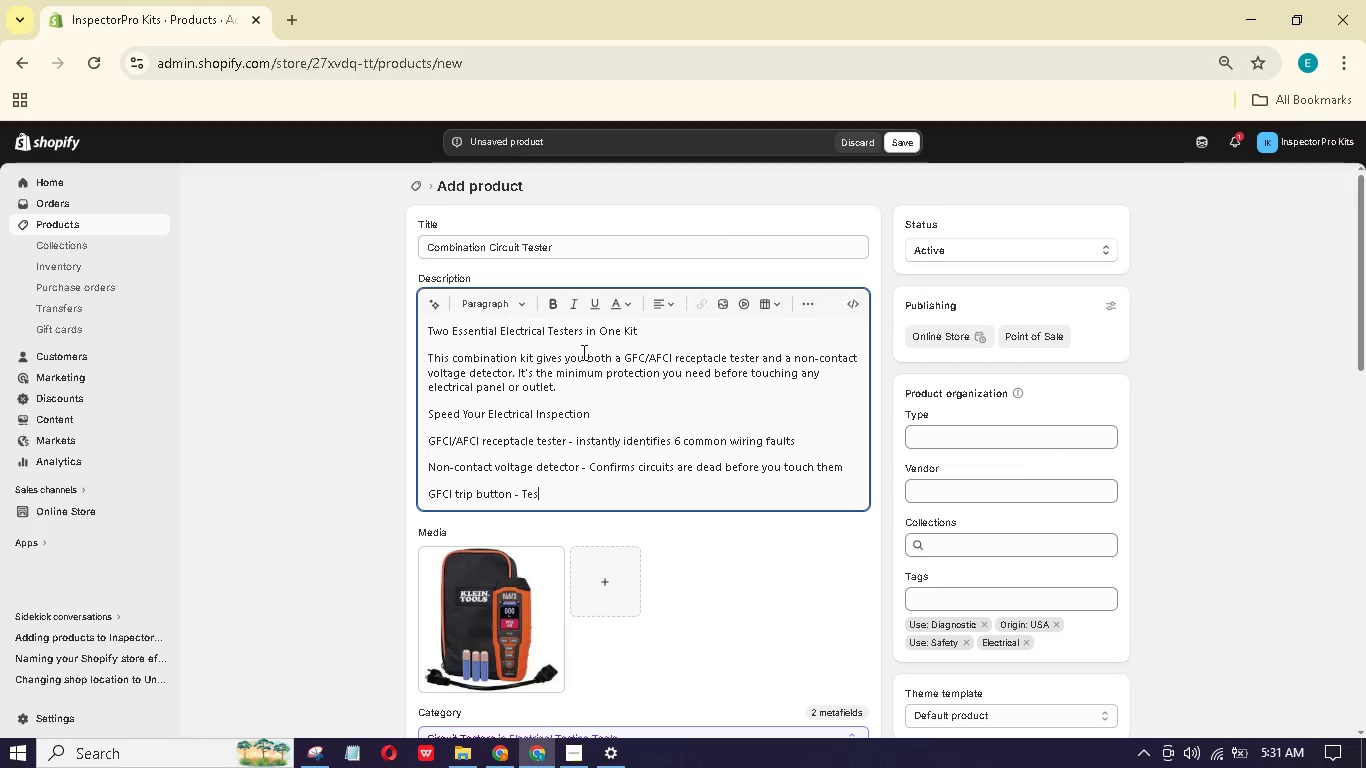 
hold_key(key=E, duration=0.42)
 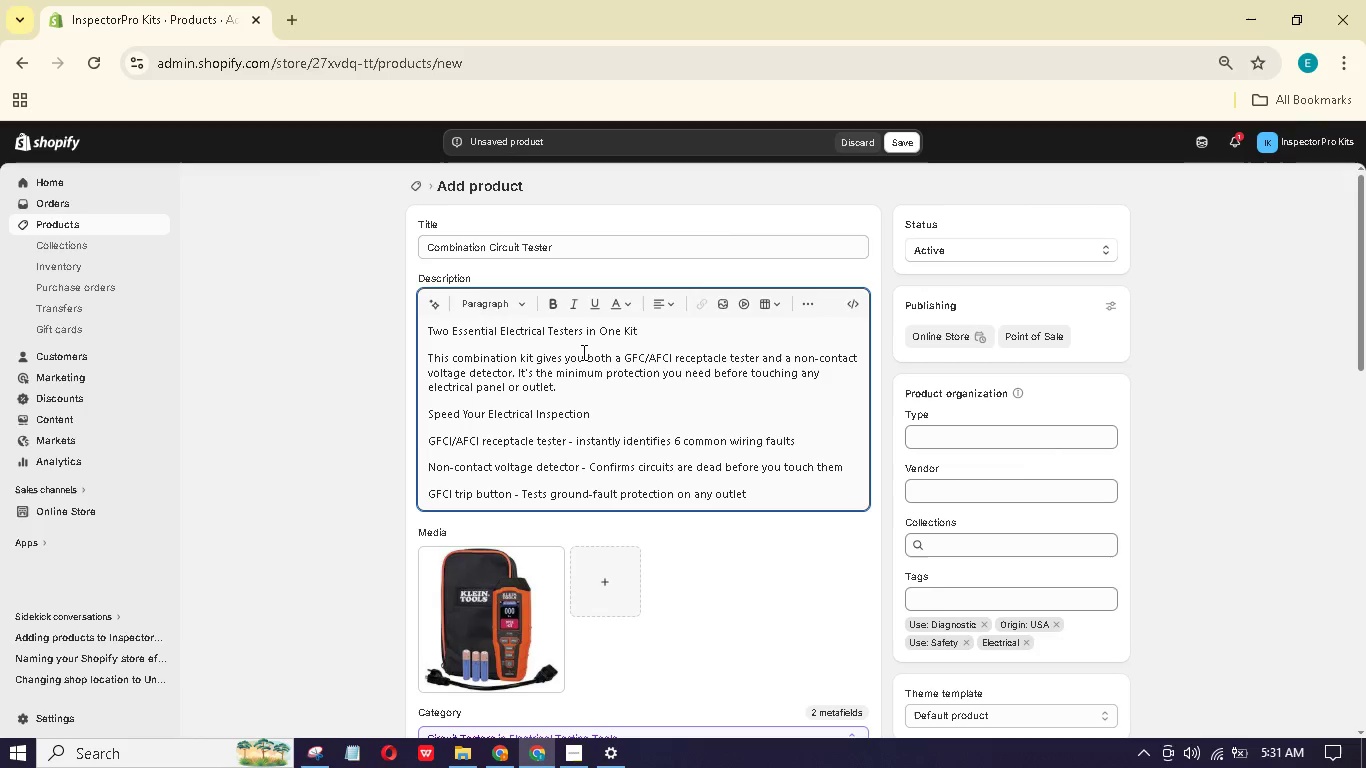 
key(Enter)
 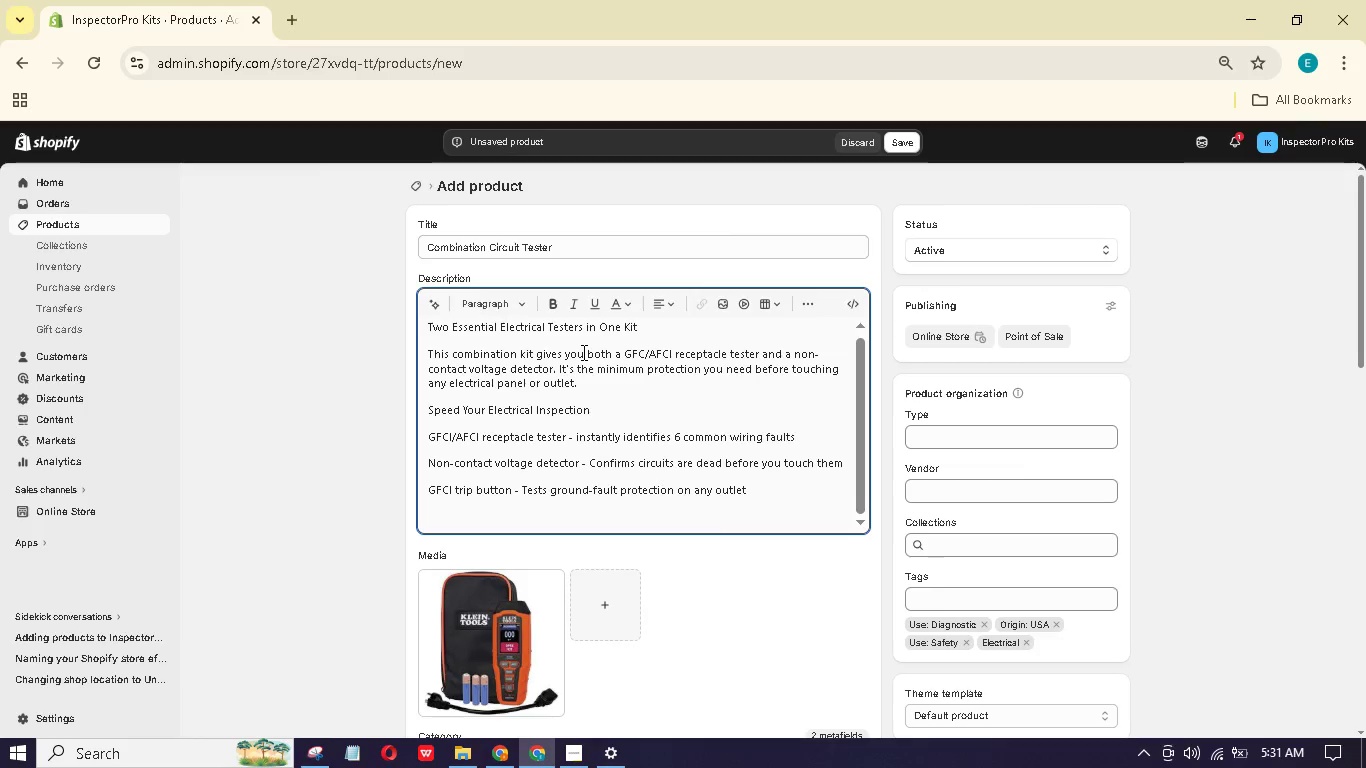 
type(Peckt-sizd conveniene)
 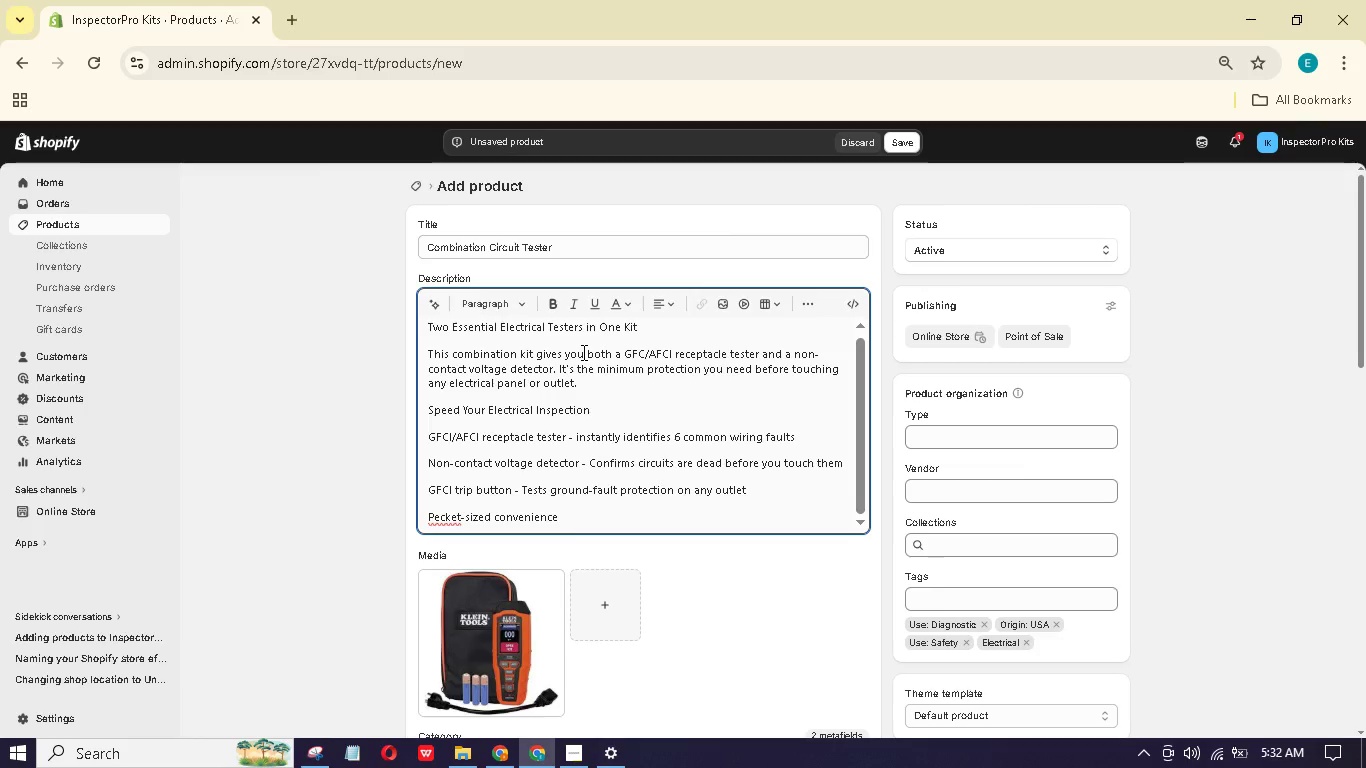 
hold_key(key=C, duration=0.36)
 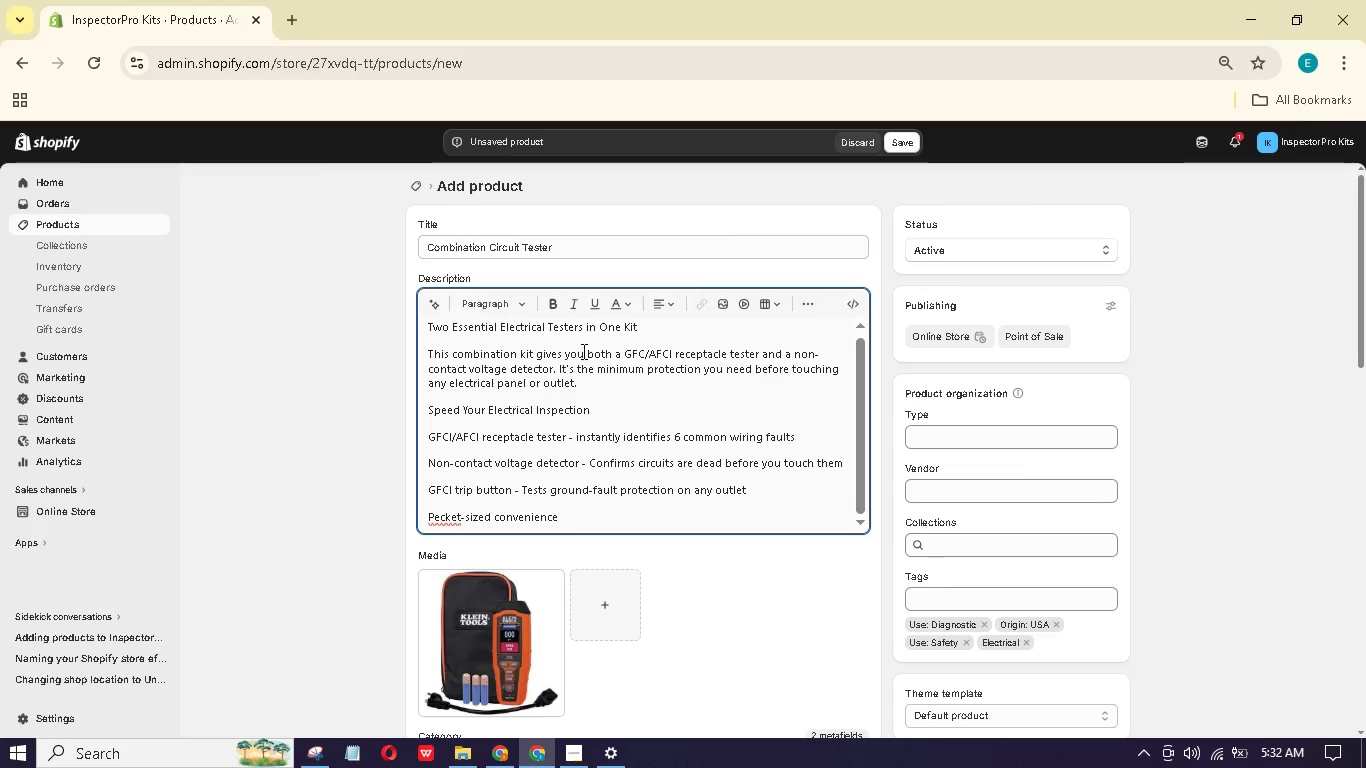 
wait(6.14)
 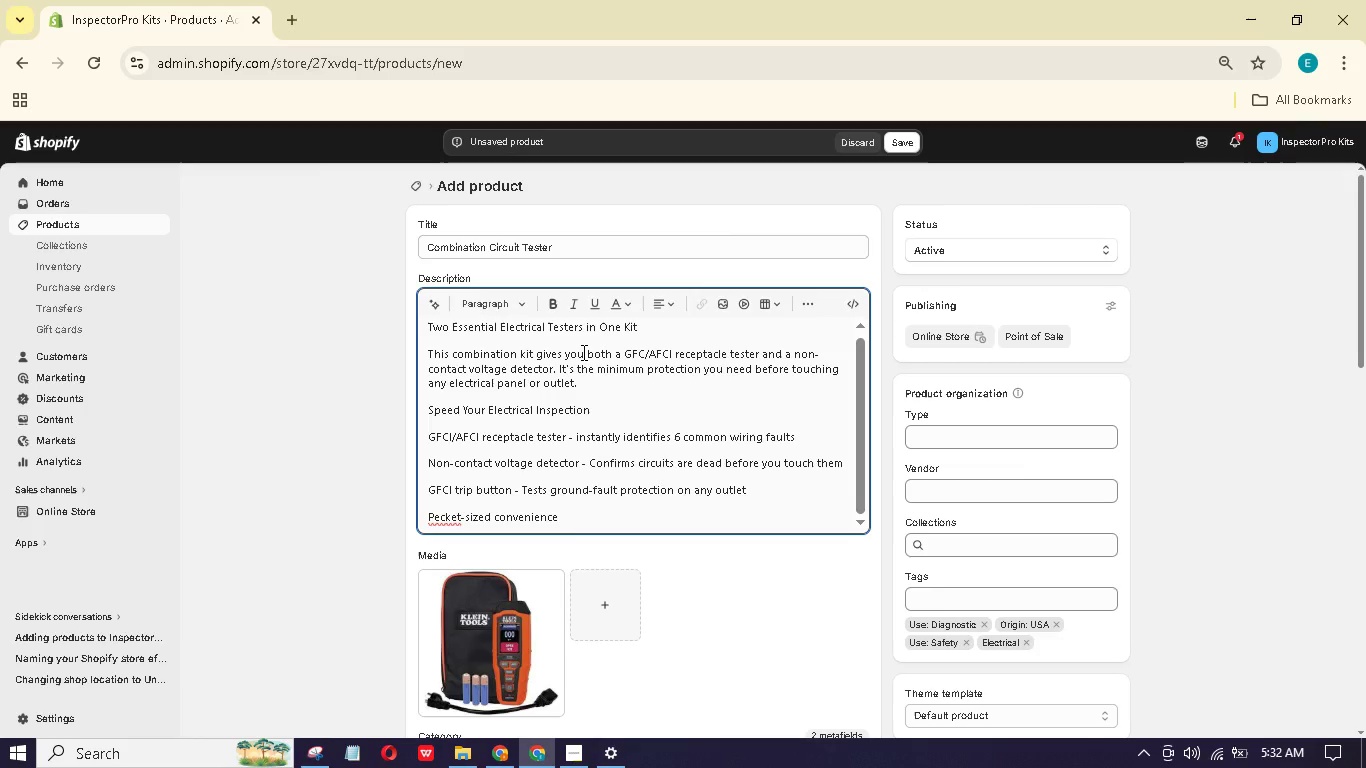 
left_click([440, 514])
 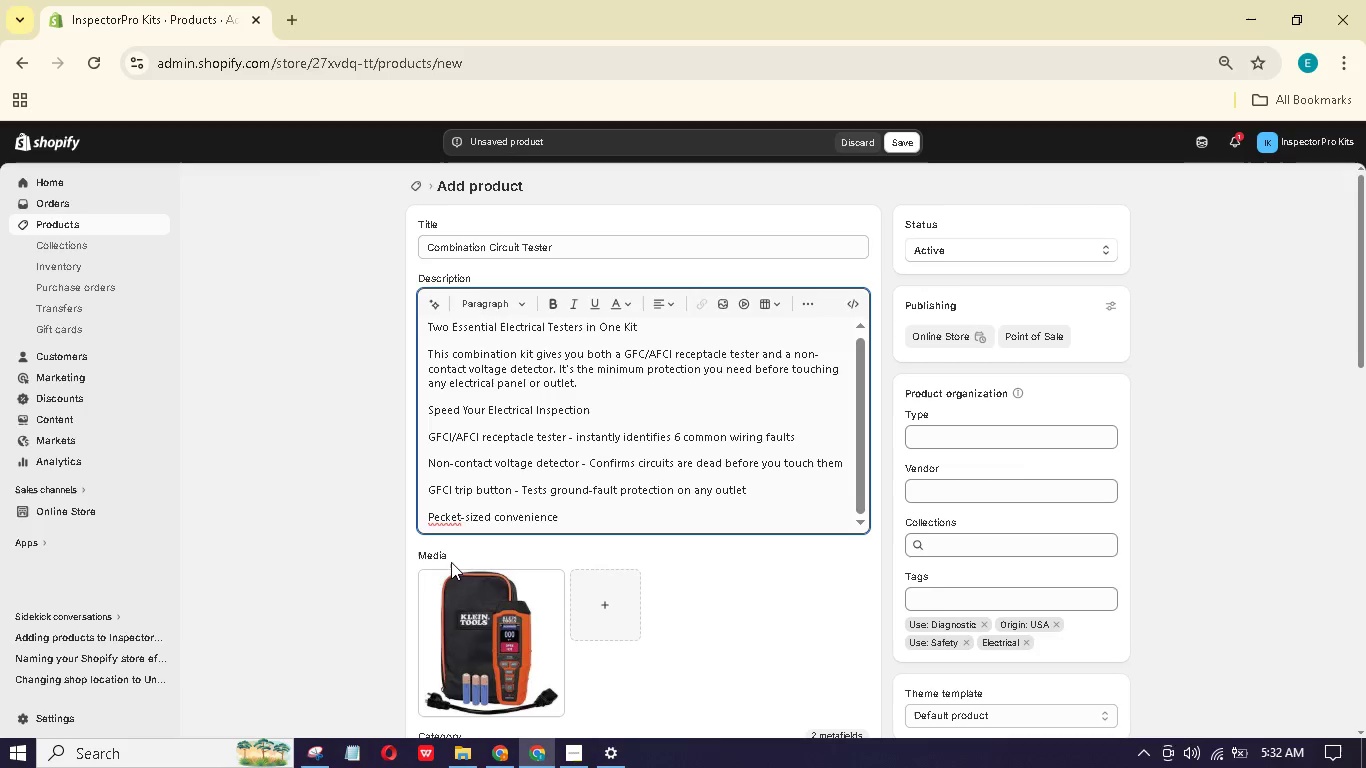 
key(Backspace)
 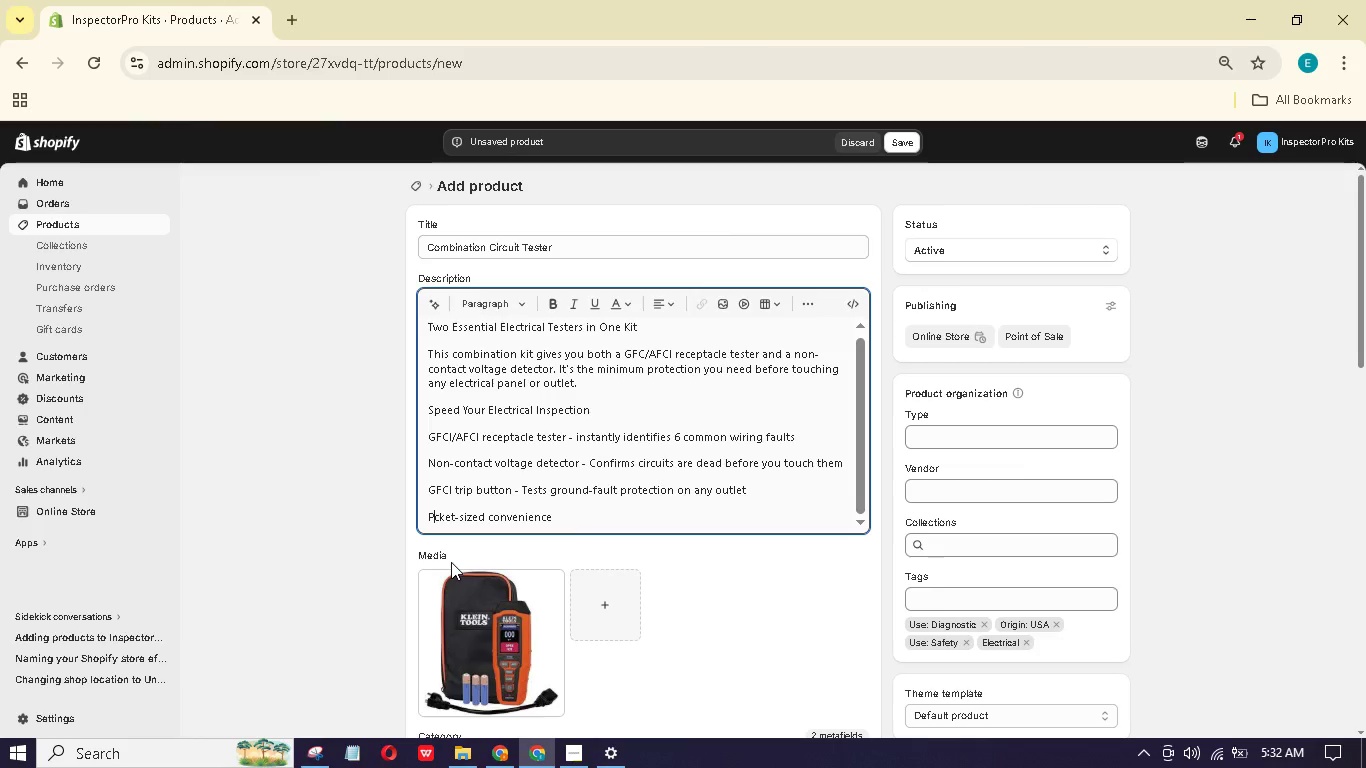 
key(O)
 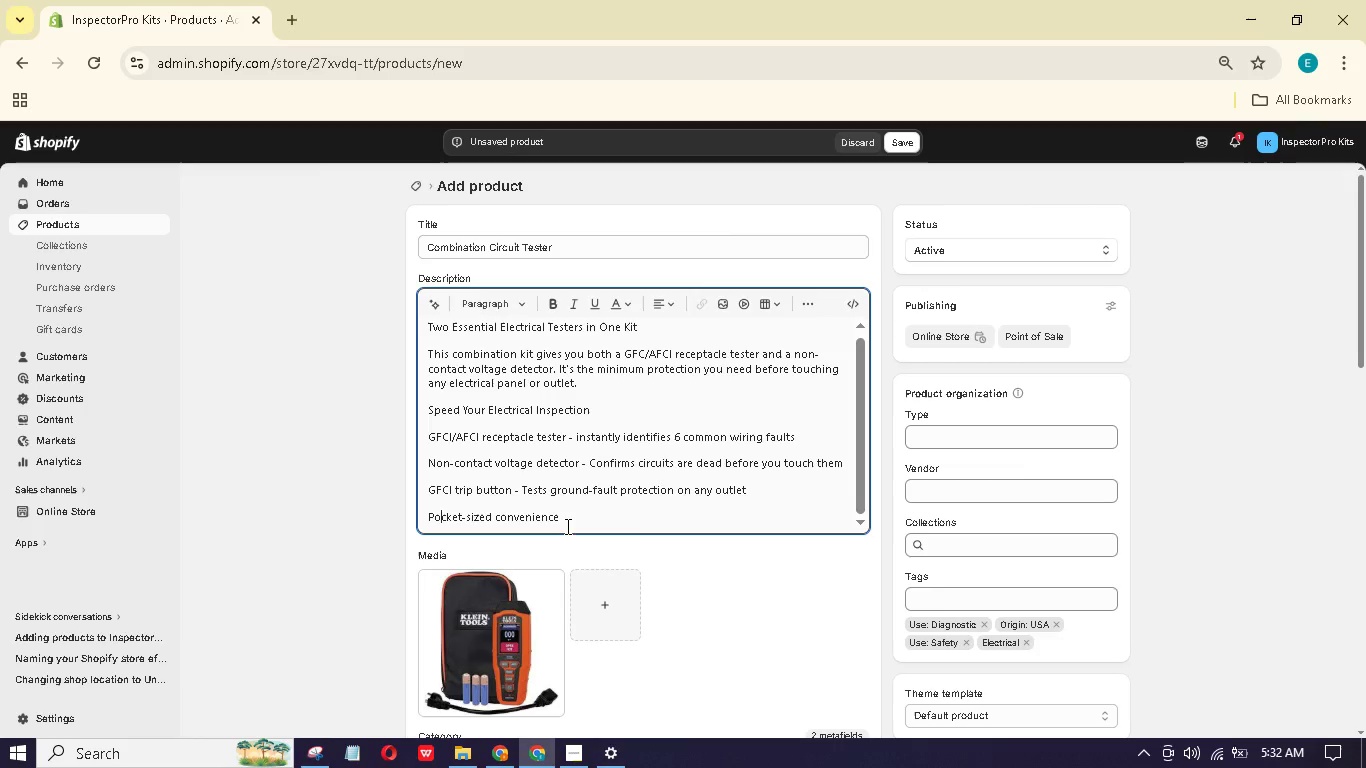 
left_click([593, 523])
 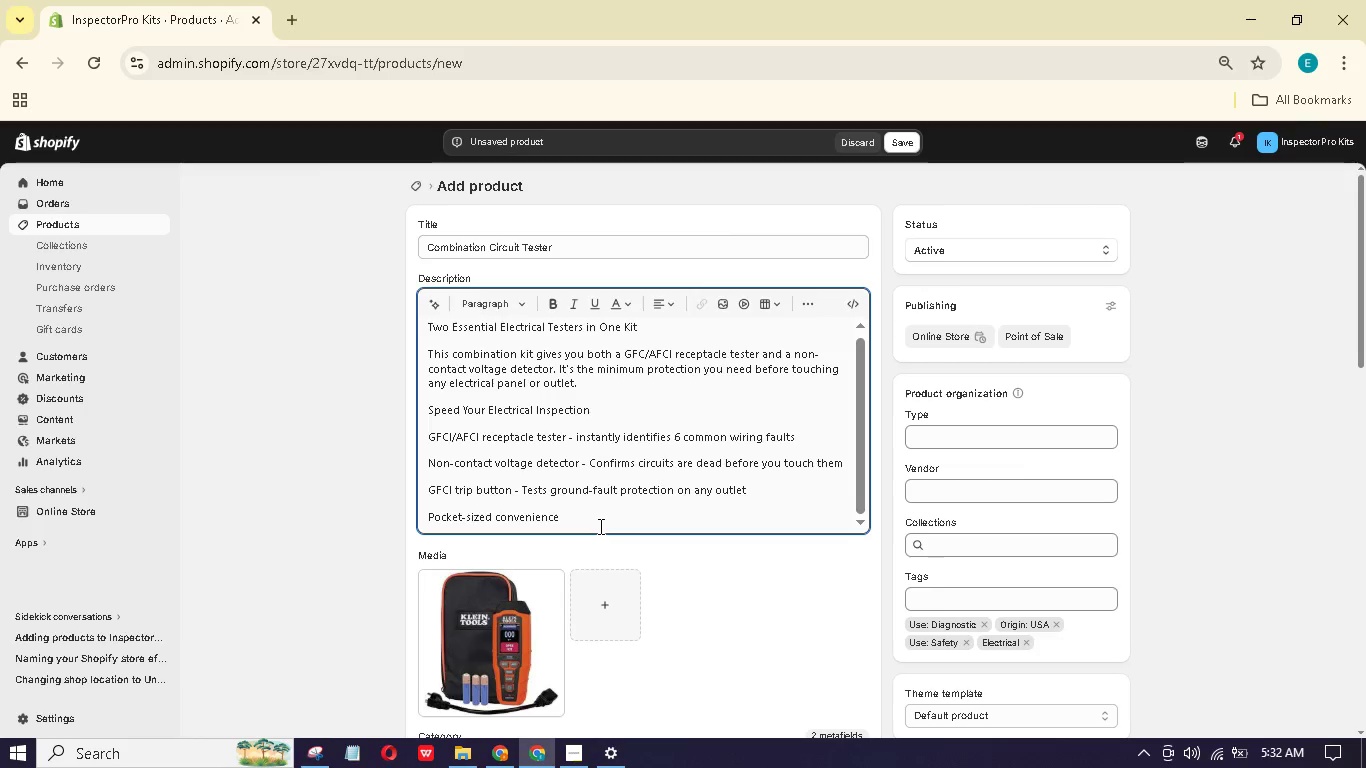 
type( - Both testrs fit easily in our tool pouch)
 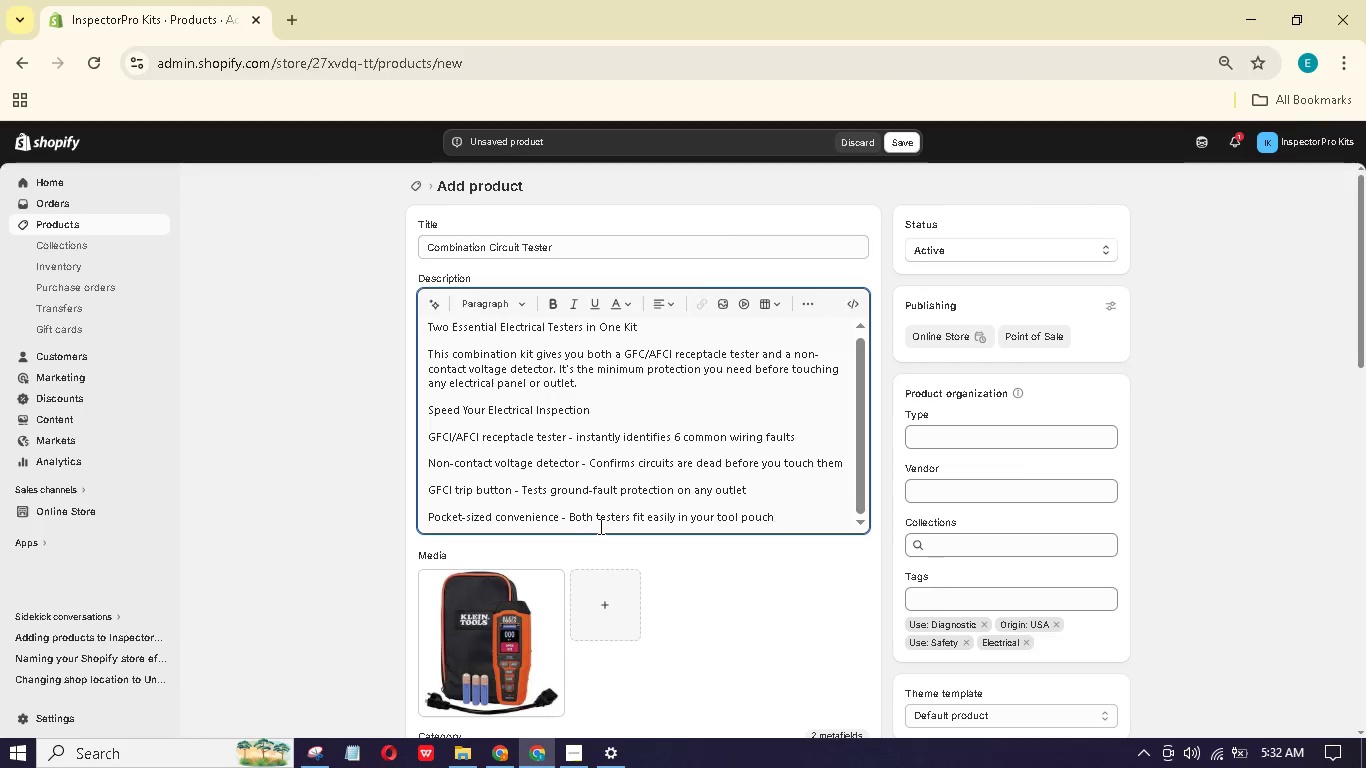 
key(Enter)
 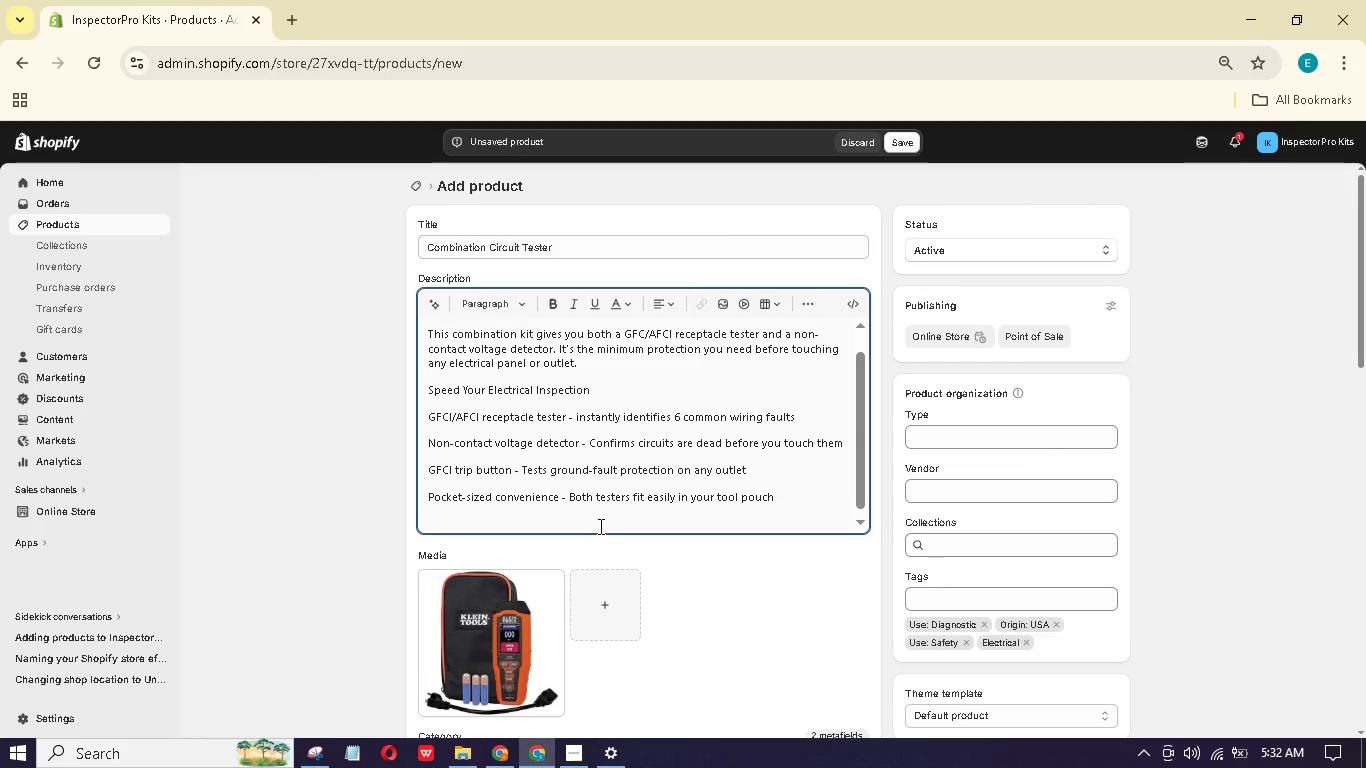 
type(Technial Specifictins)
 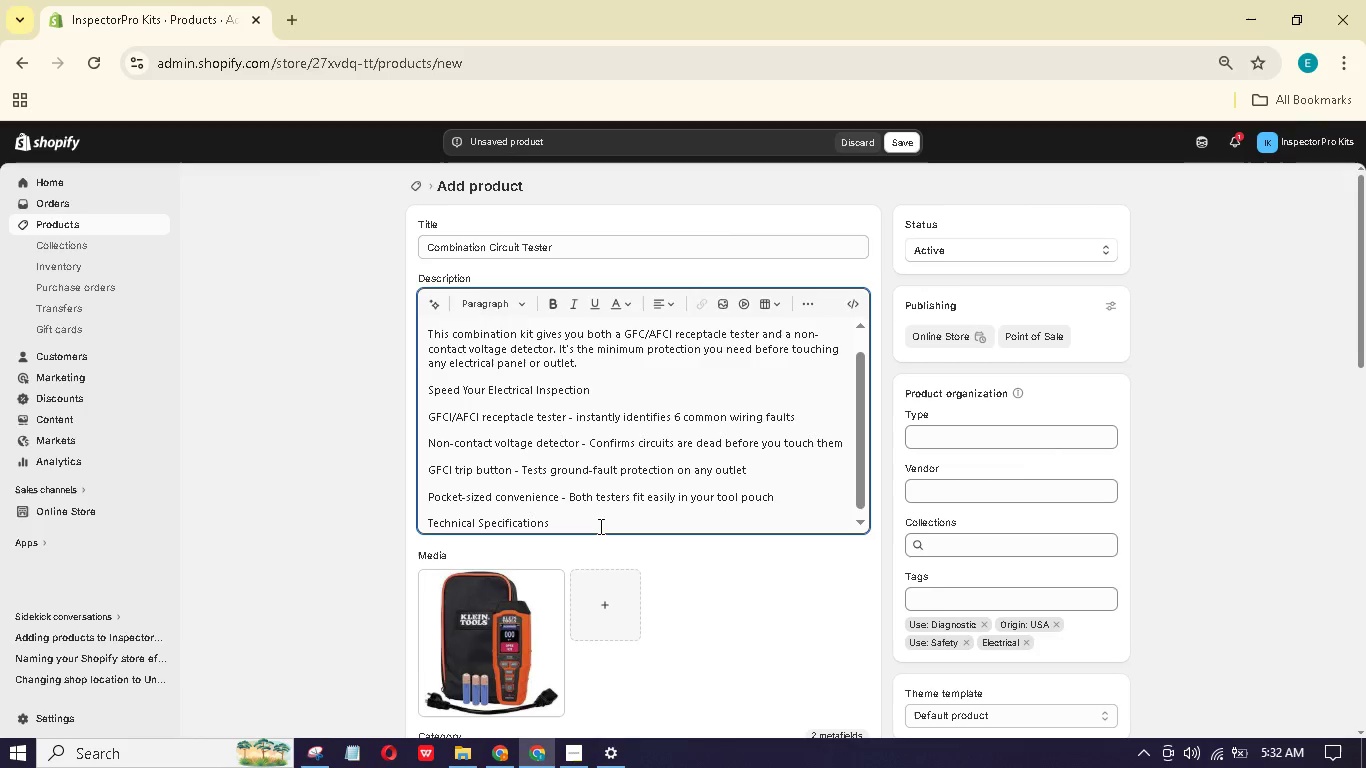 
 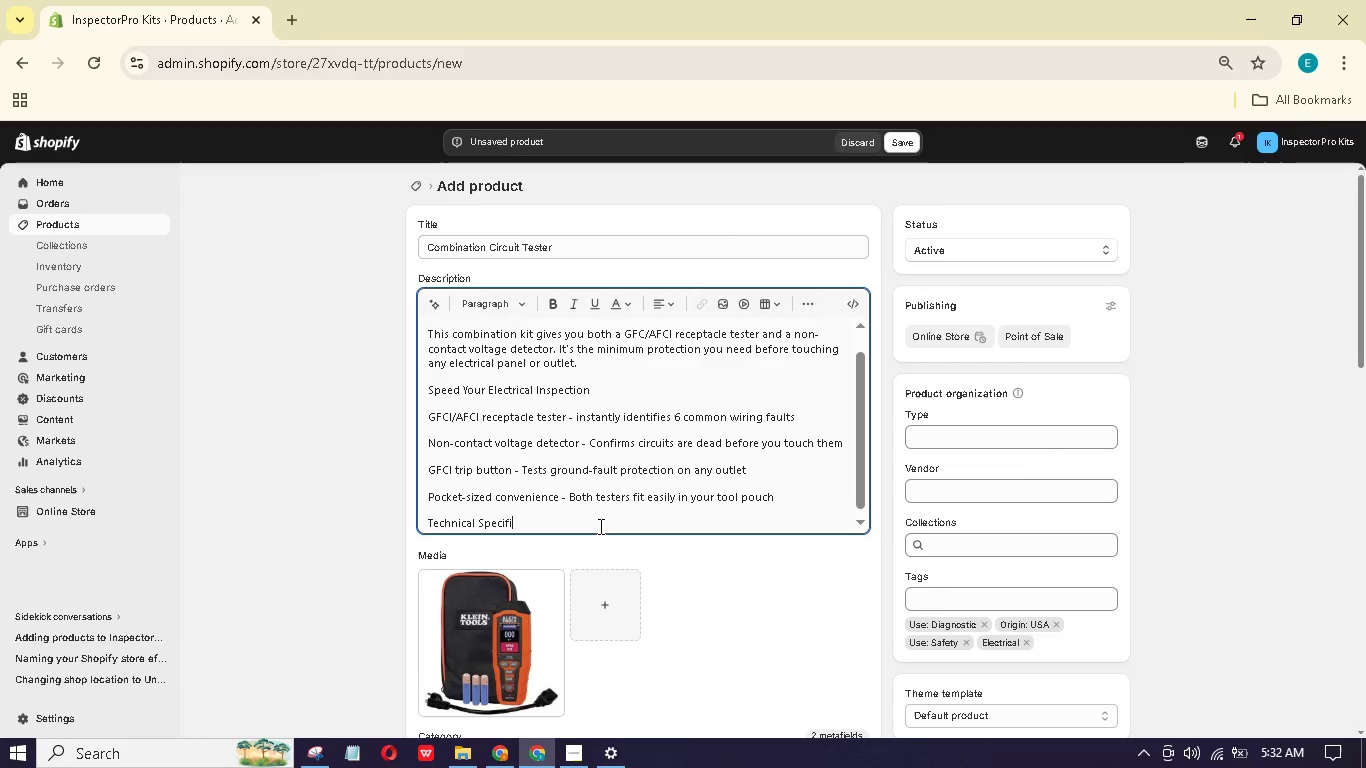 
hold_key(key=O, duration=0.41)
 